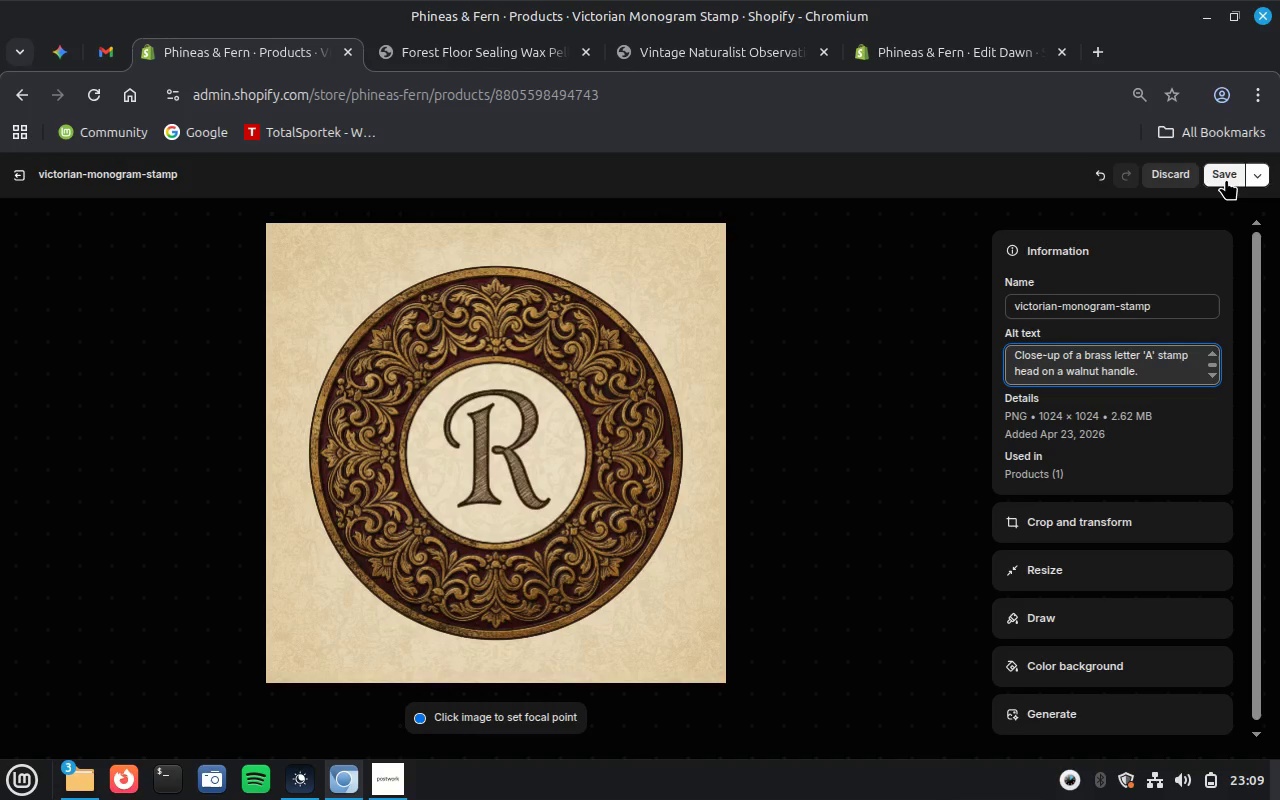 
left_click([1226, 179])
 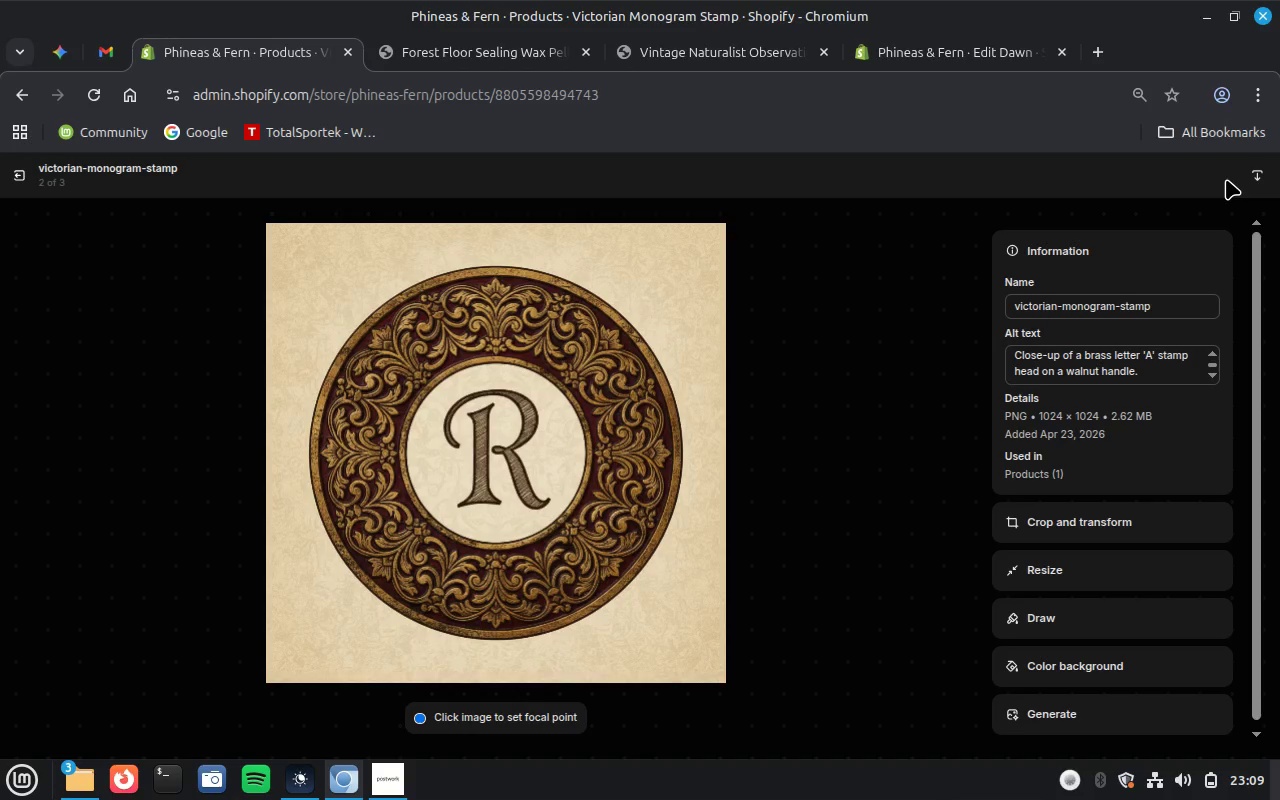 
wait(11.91)
 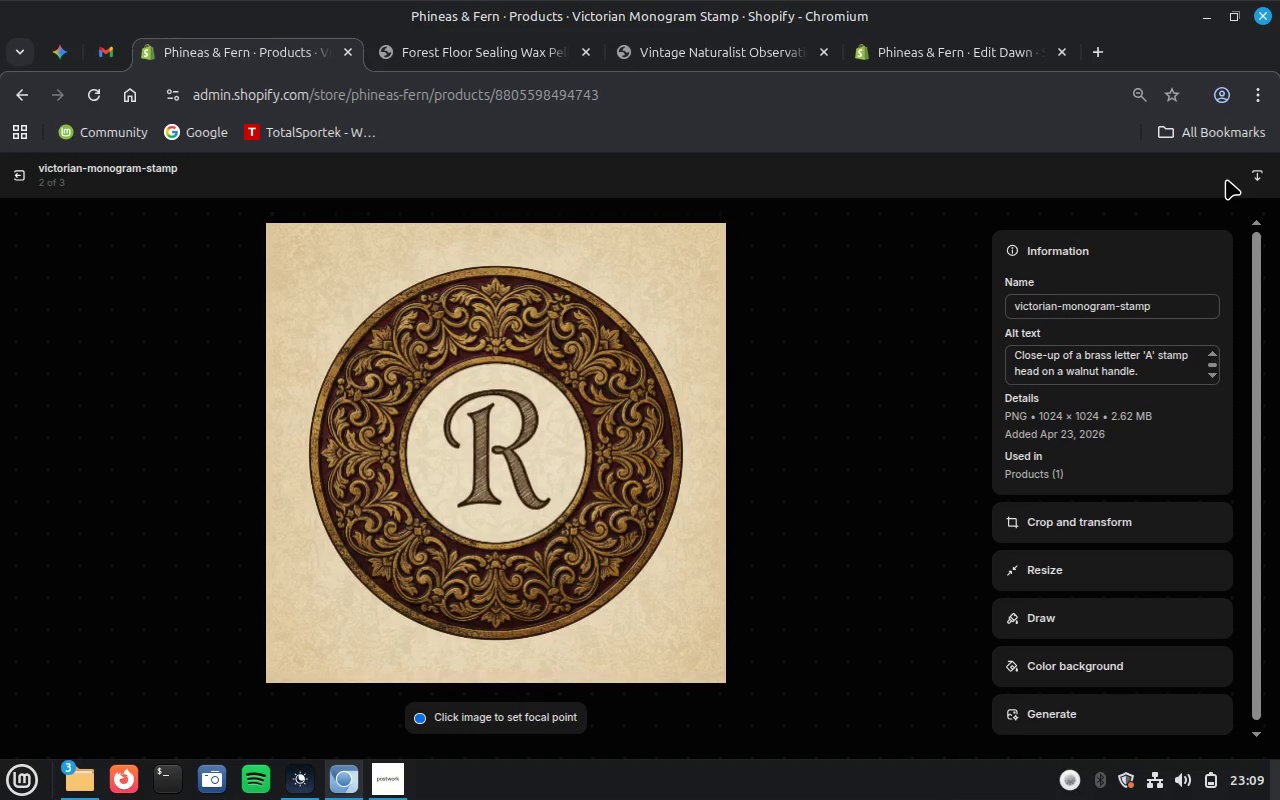 
left_click([965, 477])
 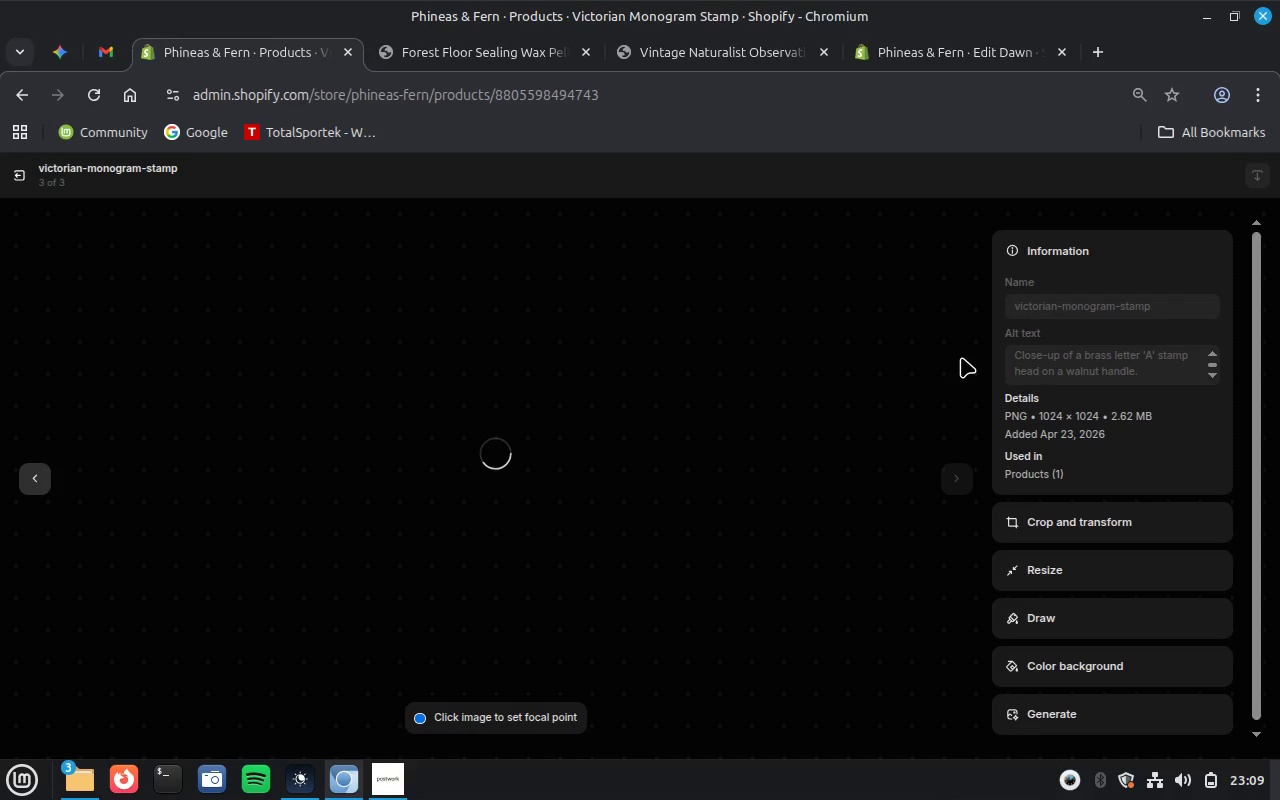 
wait(17.45)
 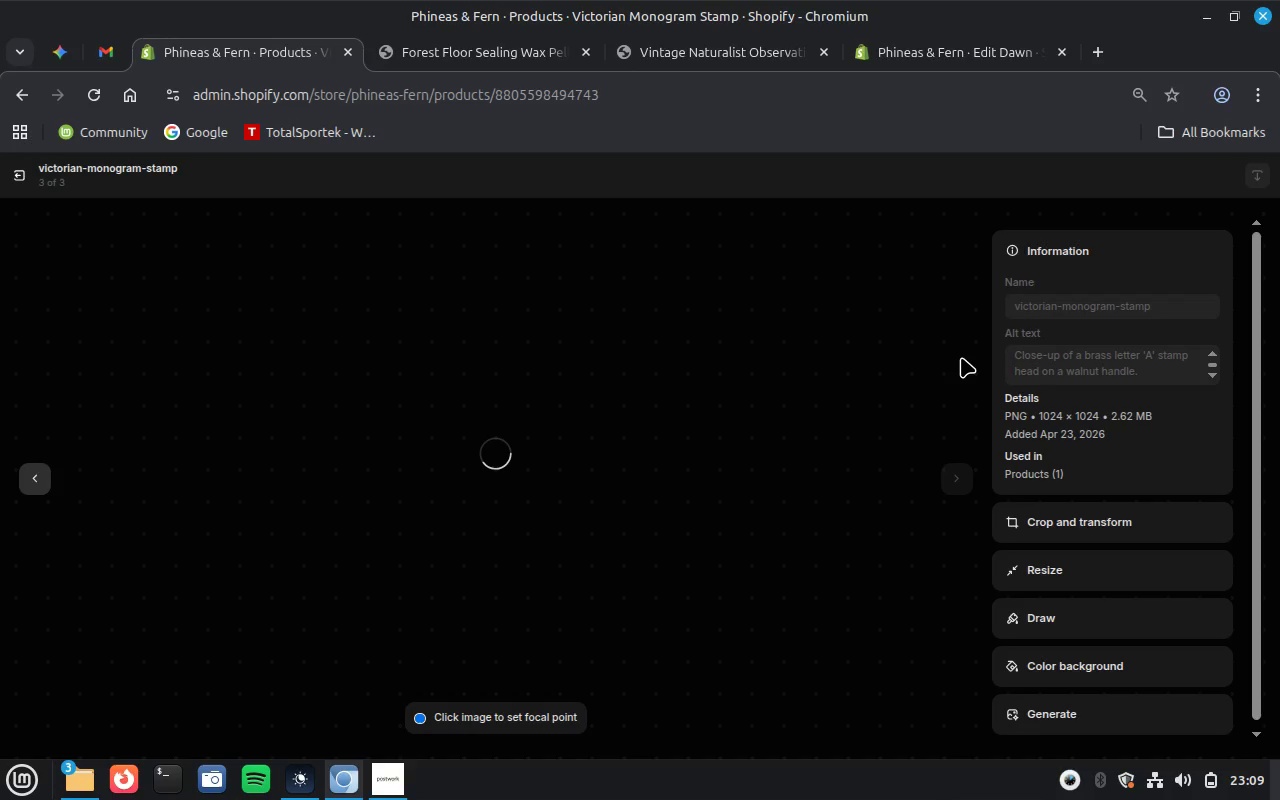 
mouse_move([972, 426])
 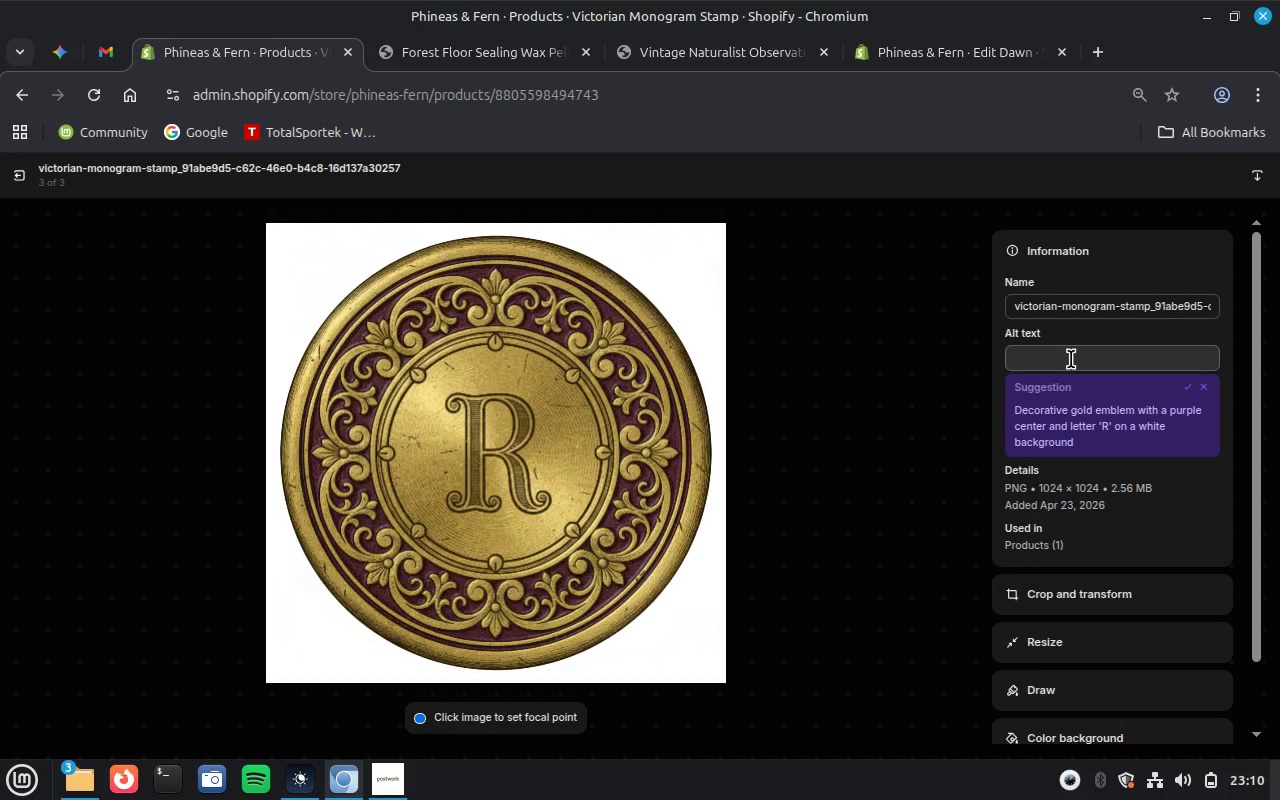 
left_click([1071, 359])
 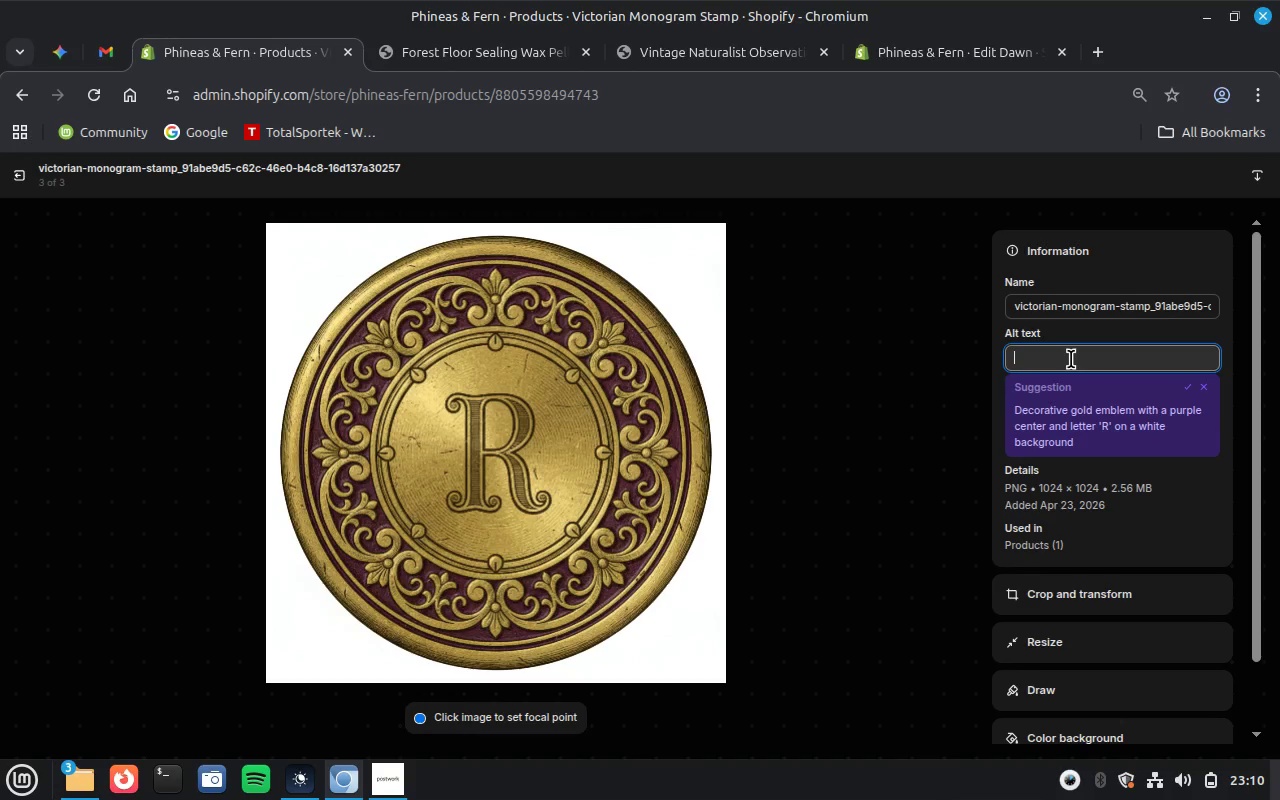 
key(Control+V)
 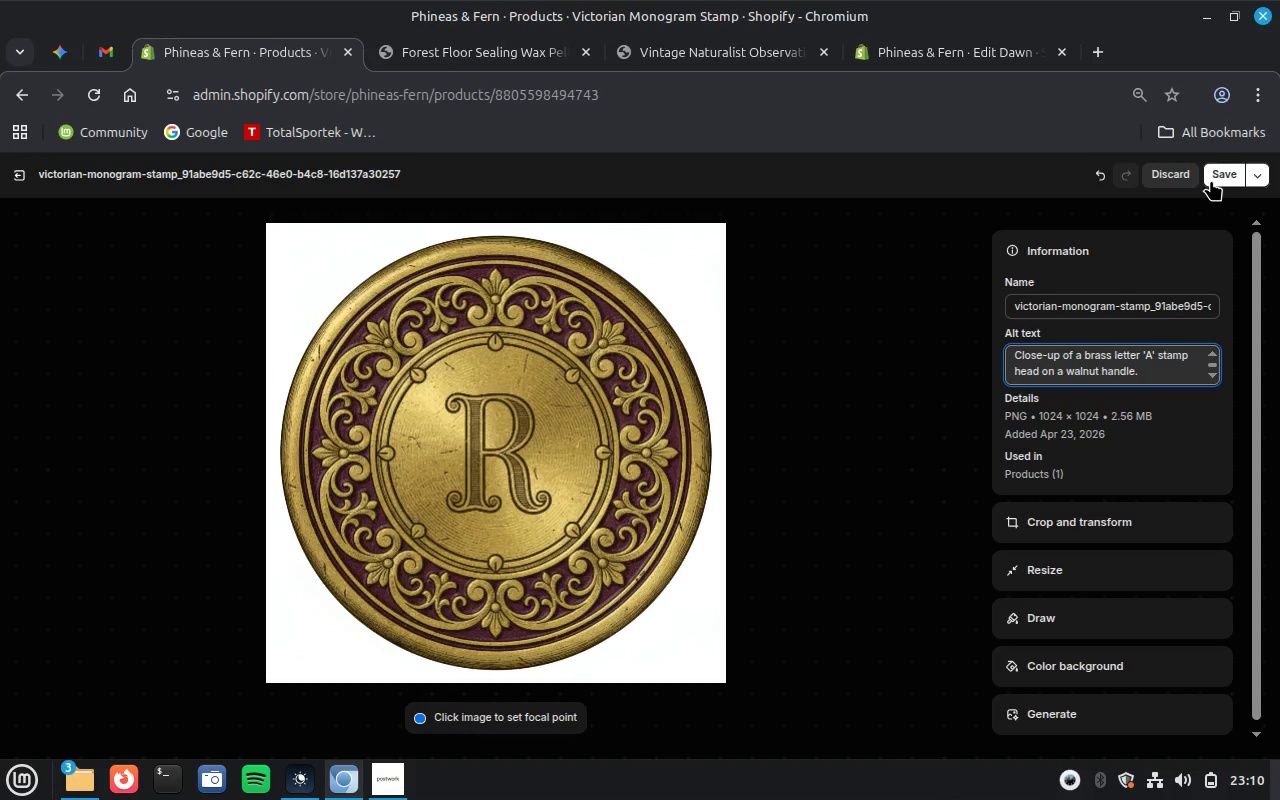 
left_click([1216, 171])
 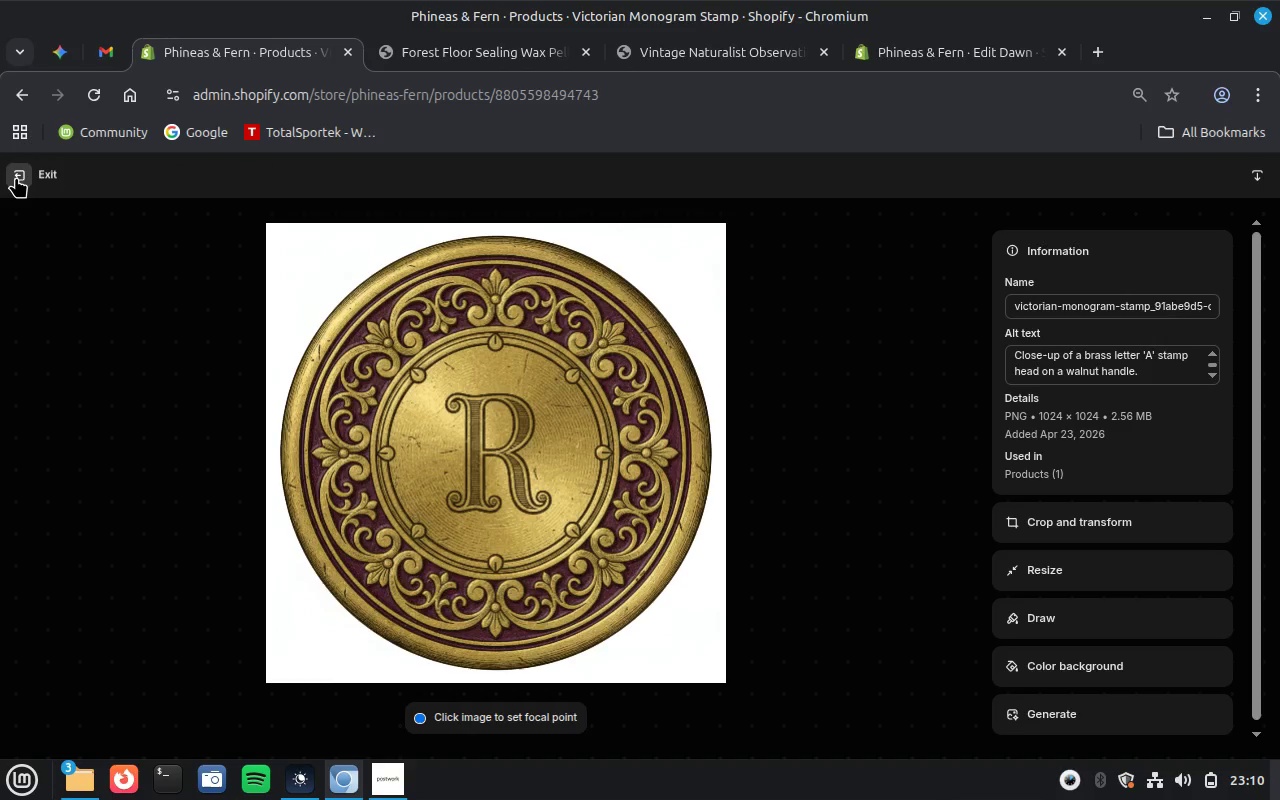 
wait(6.89)
 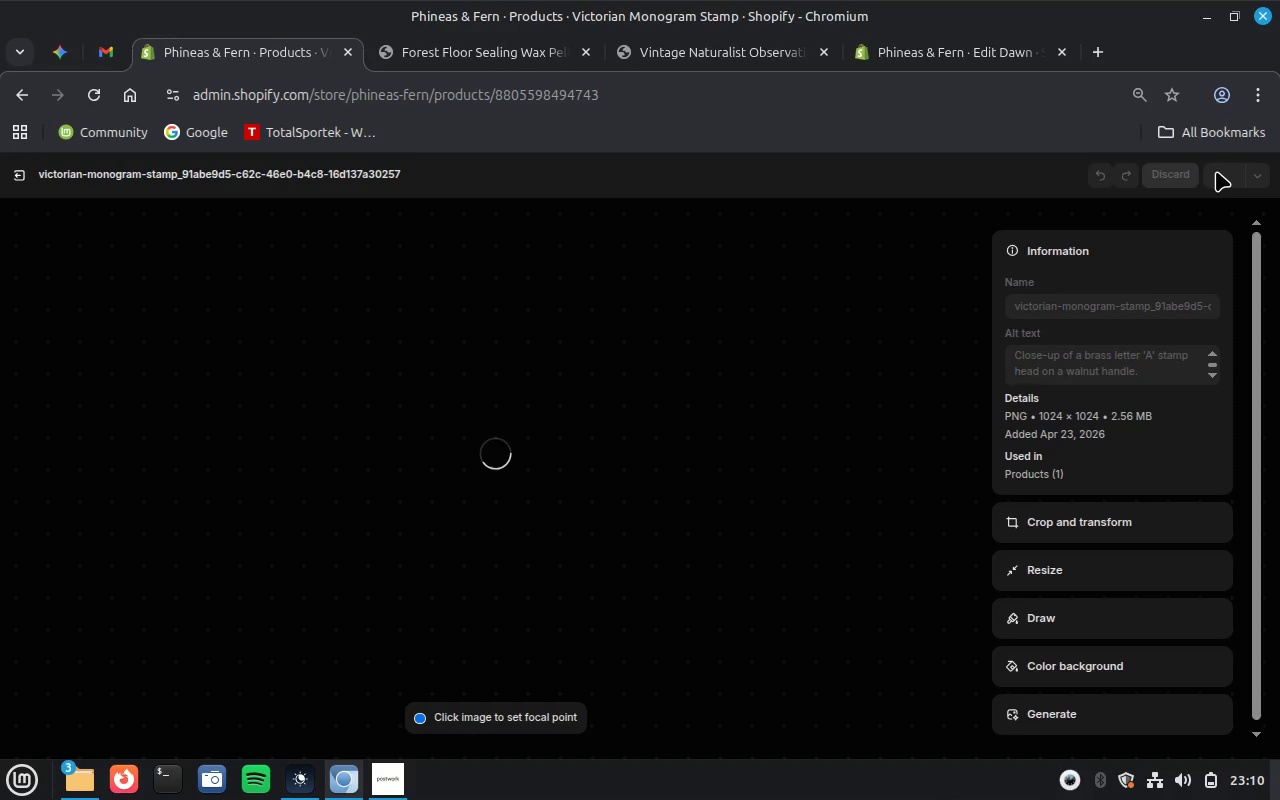 
left_click([16, 177])
 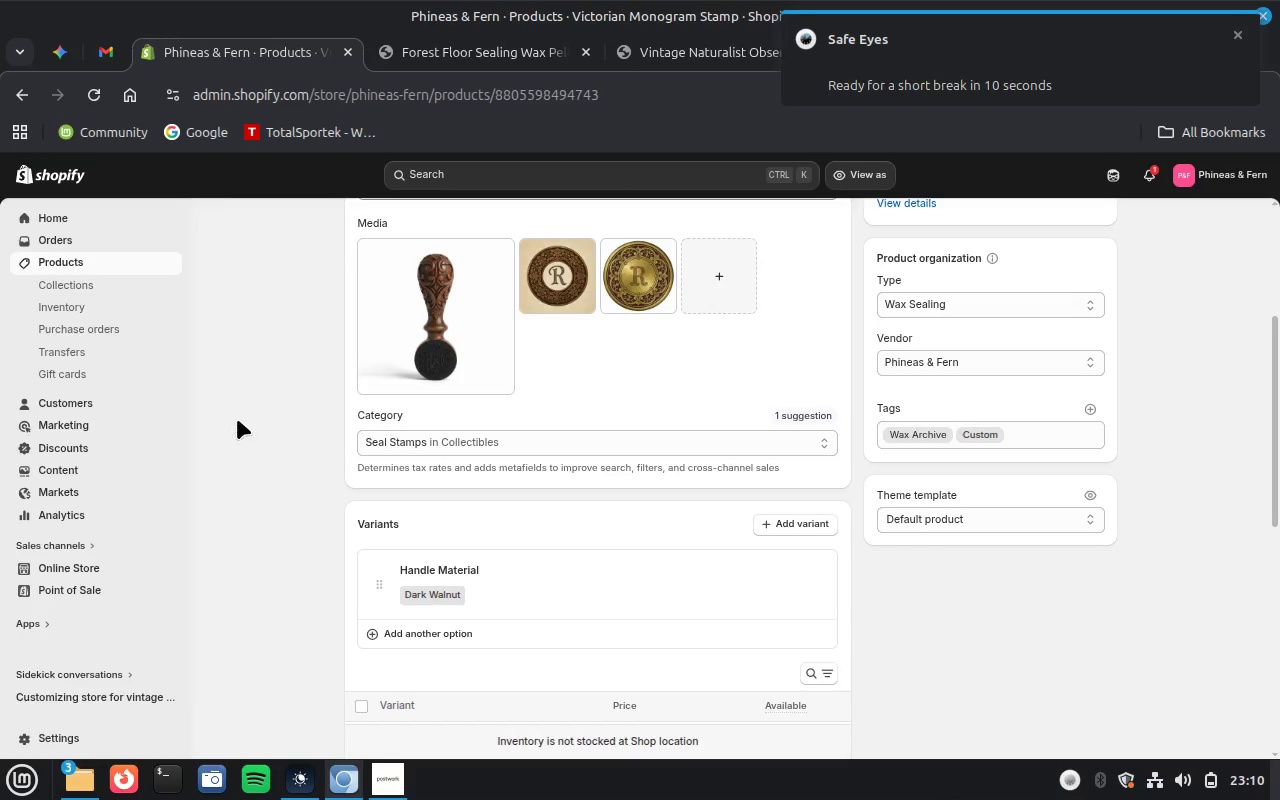 
scroll: coordinate [274, 475], scroll_direction: down, amount: 3.0
 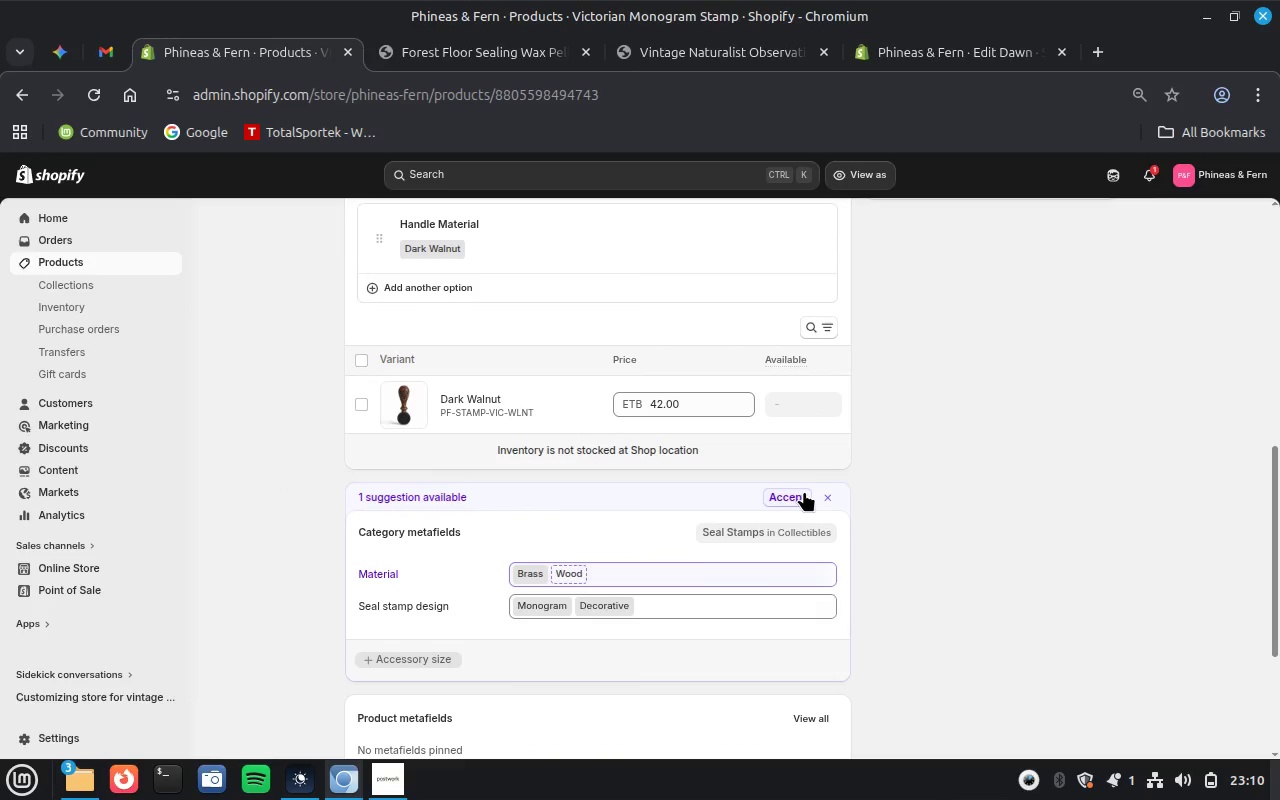 
left_click([786, 490])
 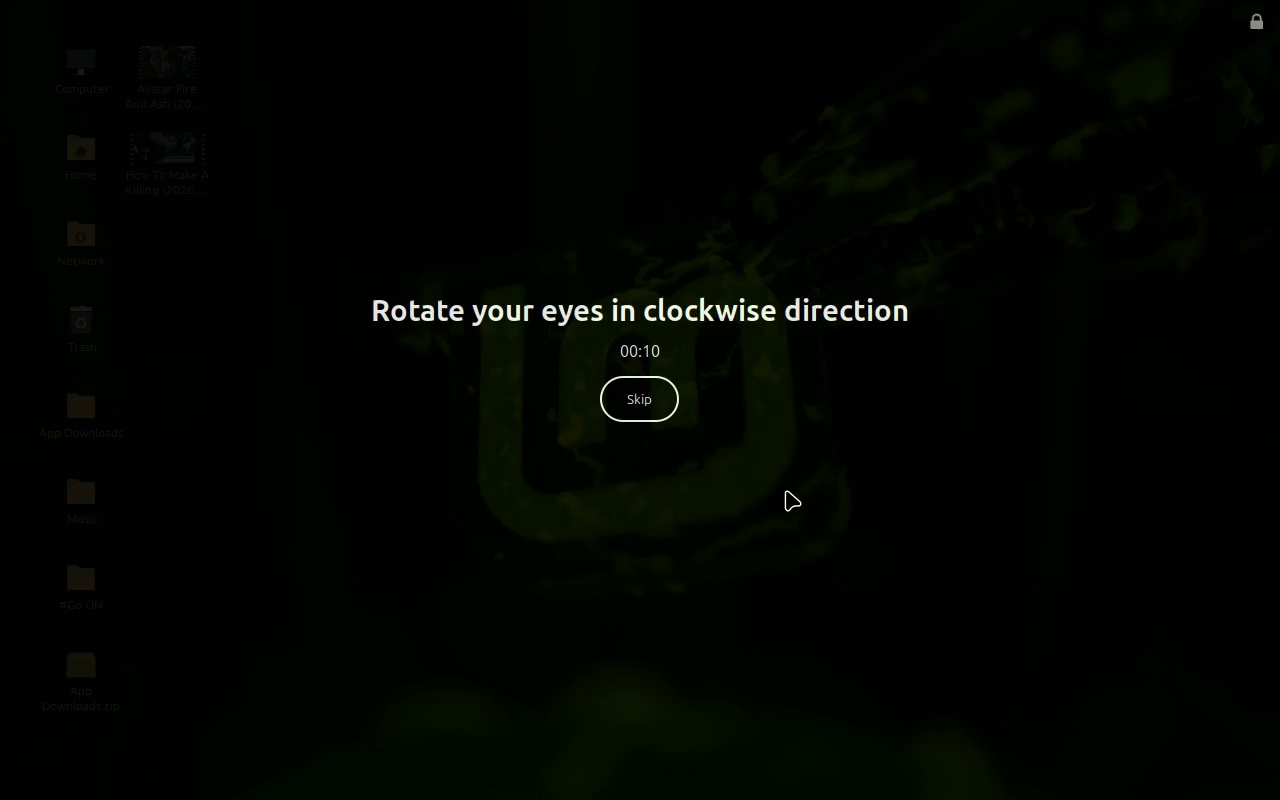 
wait(11.69)
 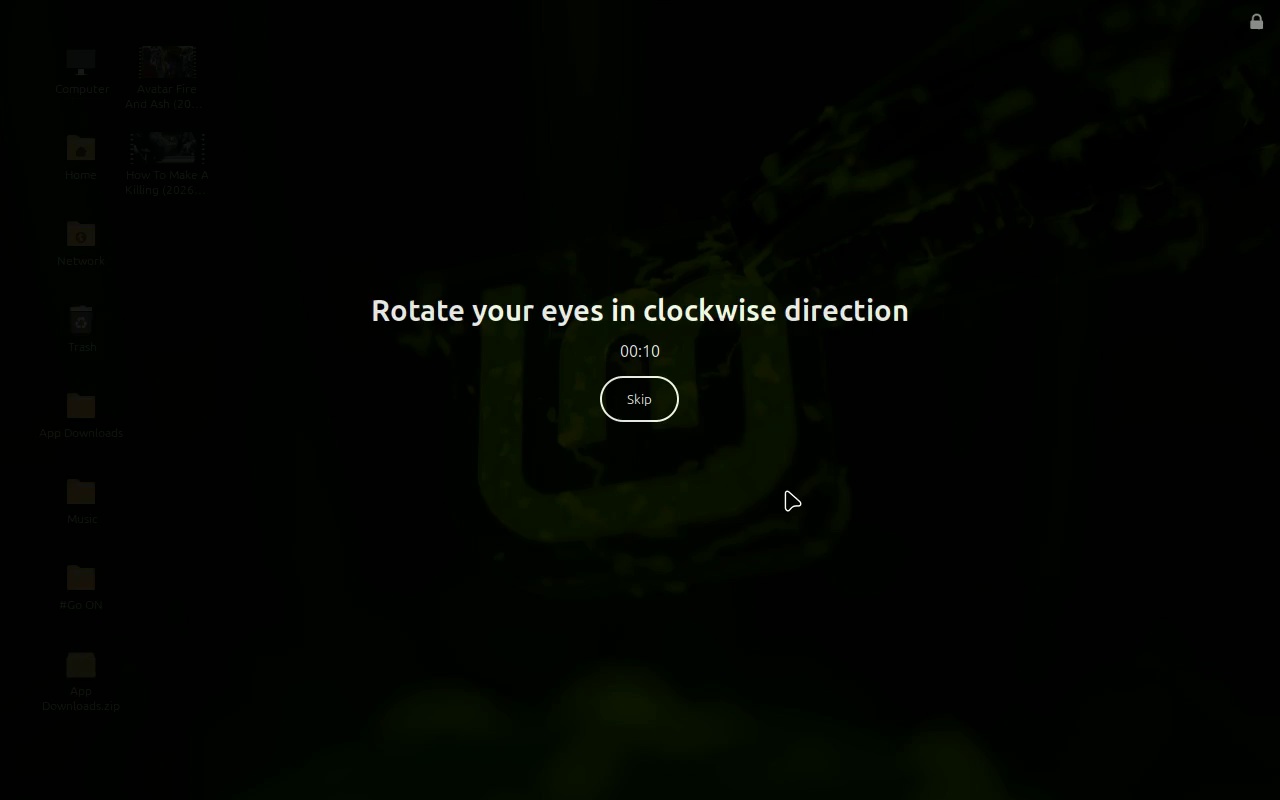 
left_click([622, 396])
 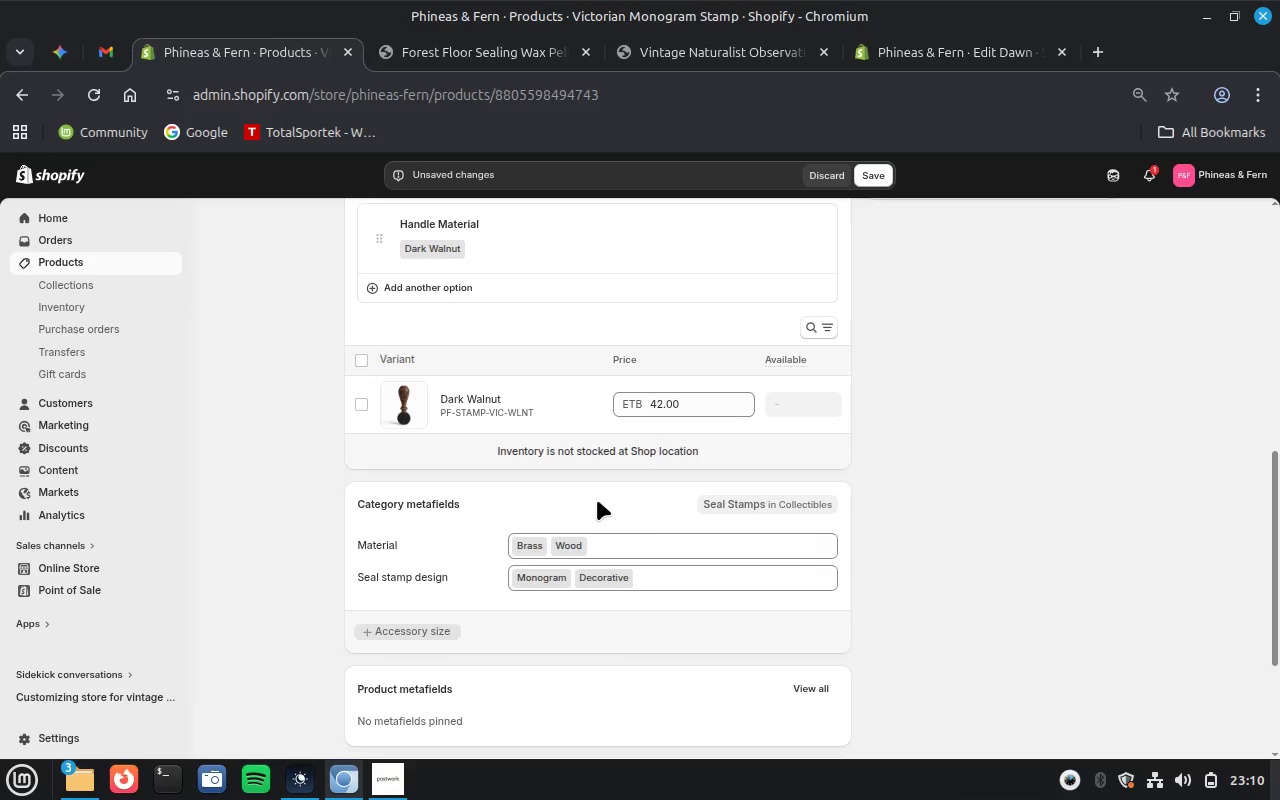 
wait(6.61)
 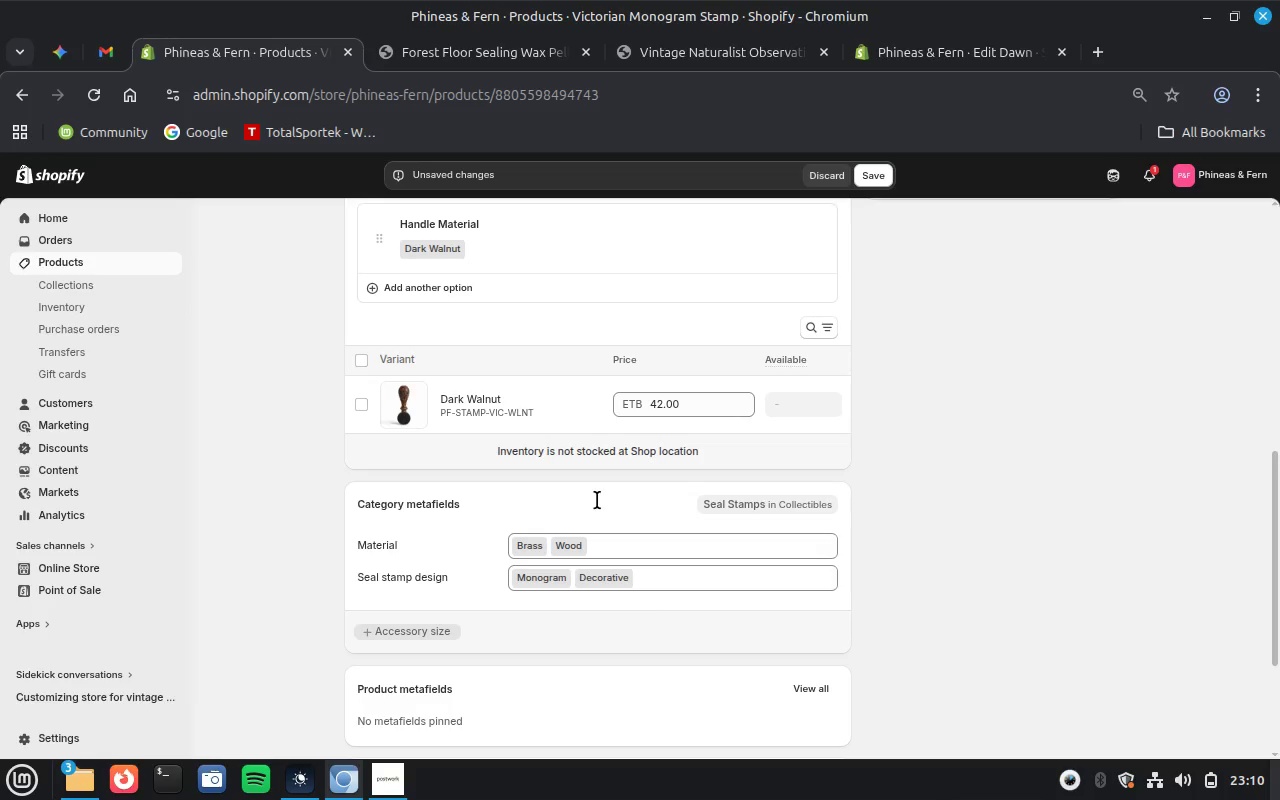 
scroll: coordinate [597, 500], scroll_direction: up, amount: 4.0
 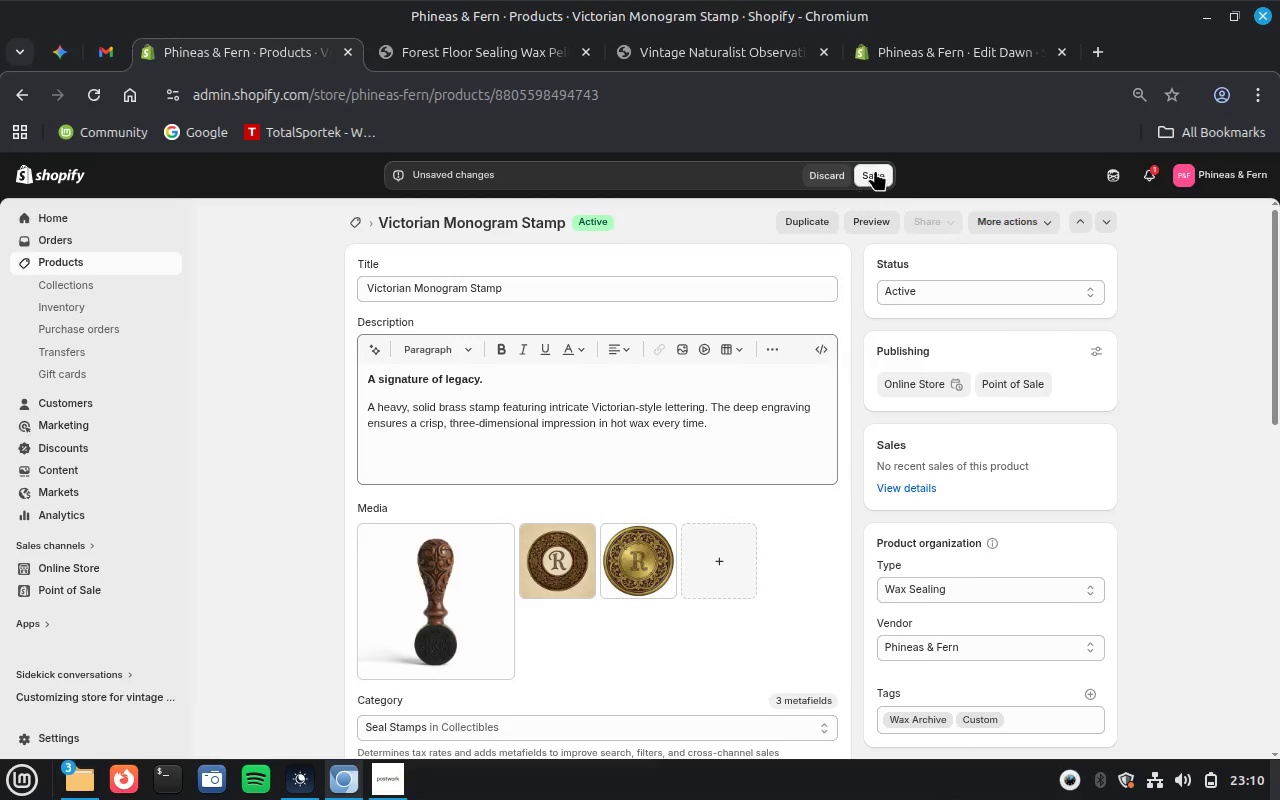 
left_click([875, 170])
 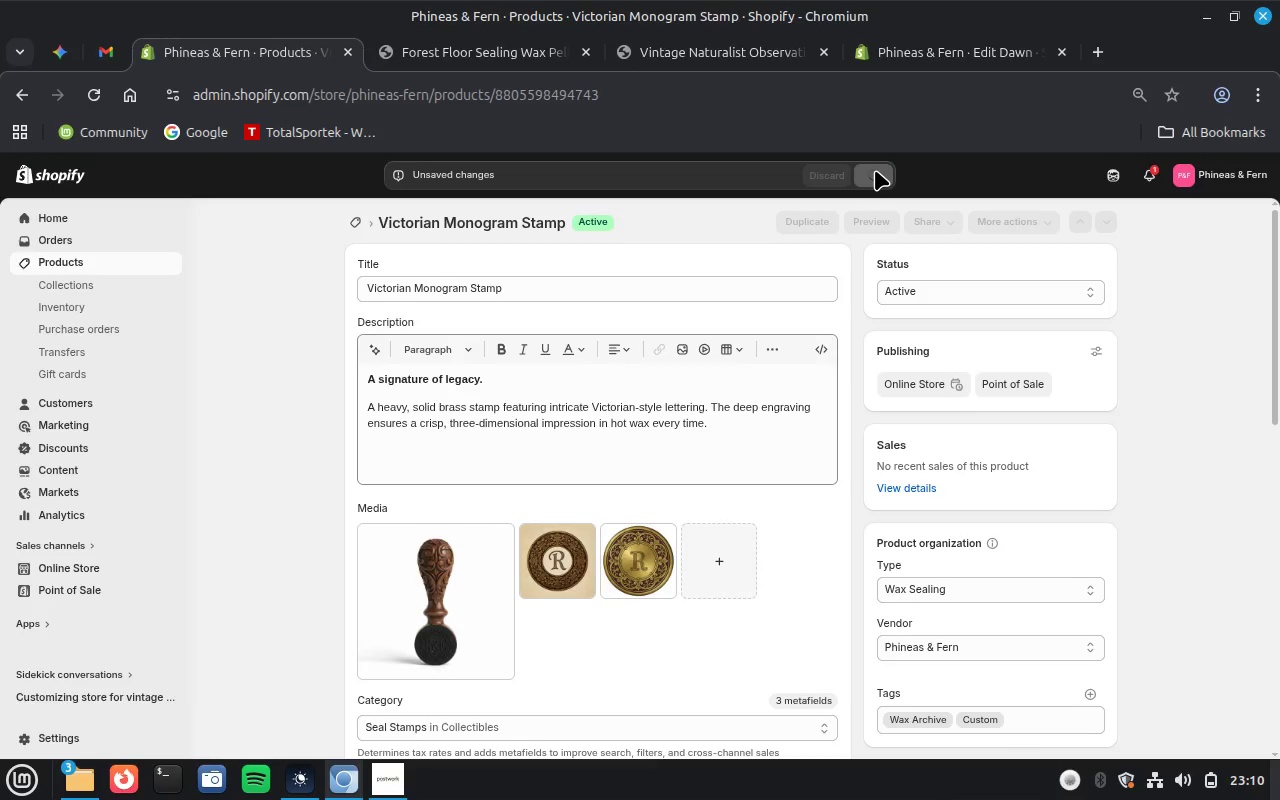 
wait(12.58)
 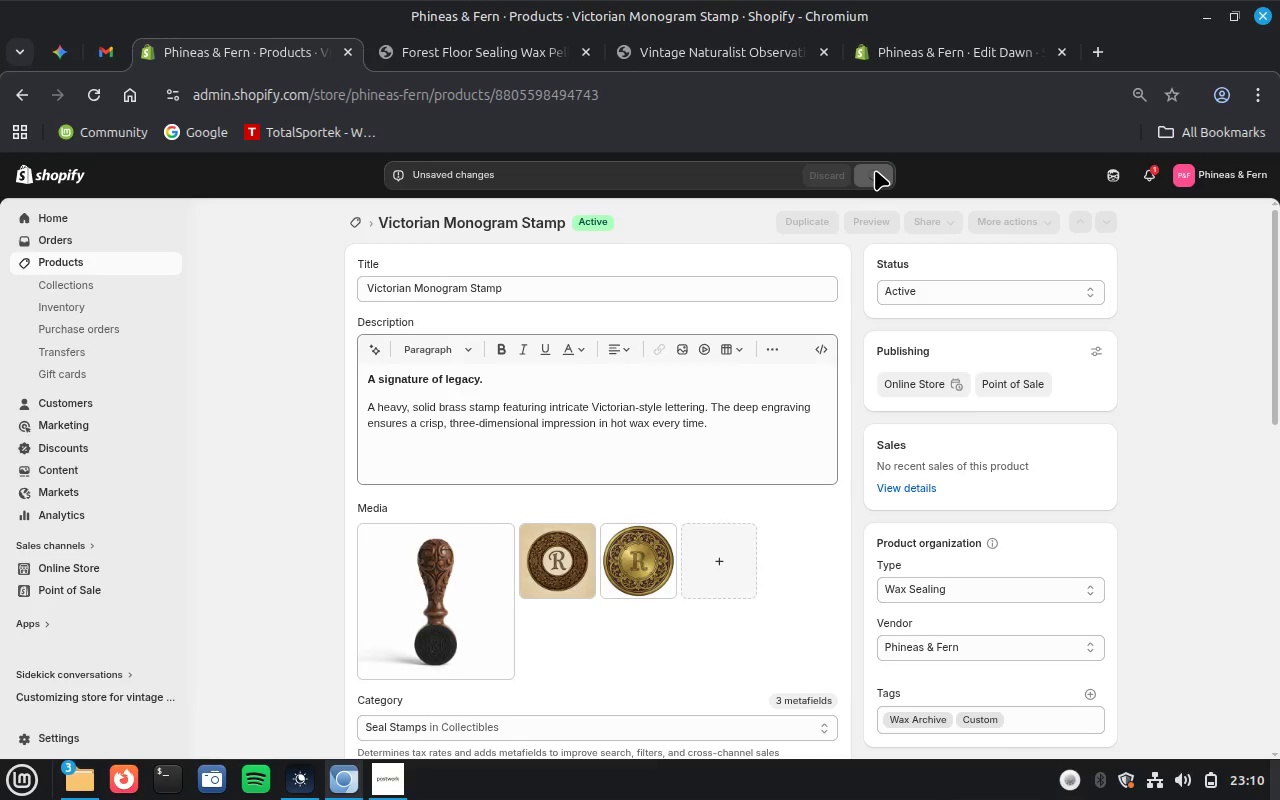 
mouse_move([848, 248])
 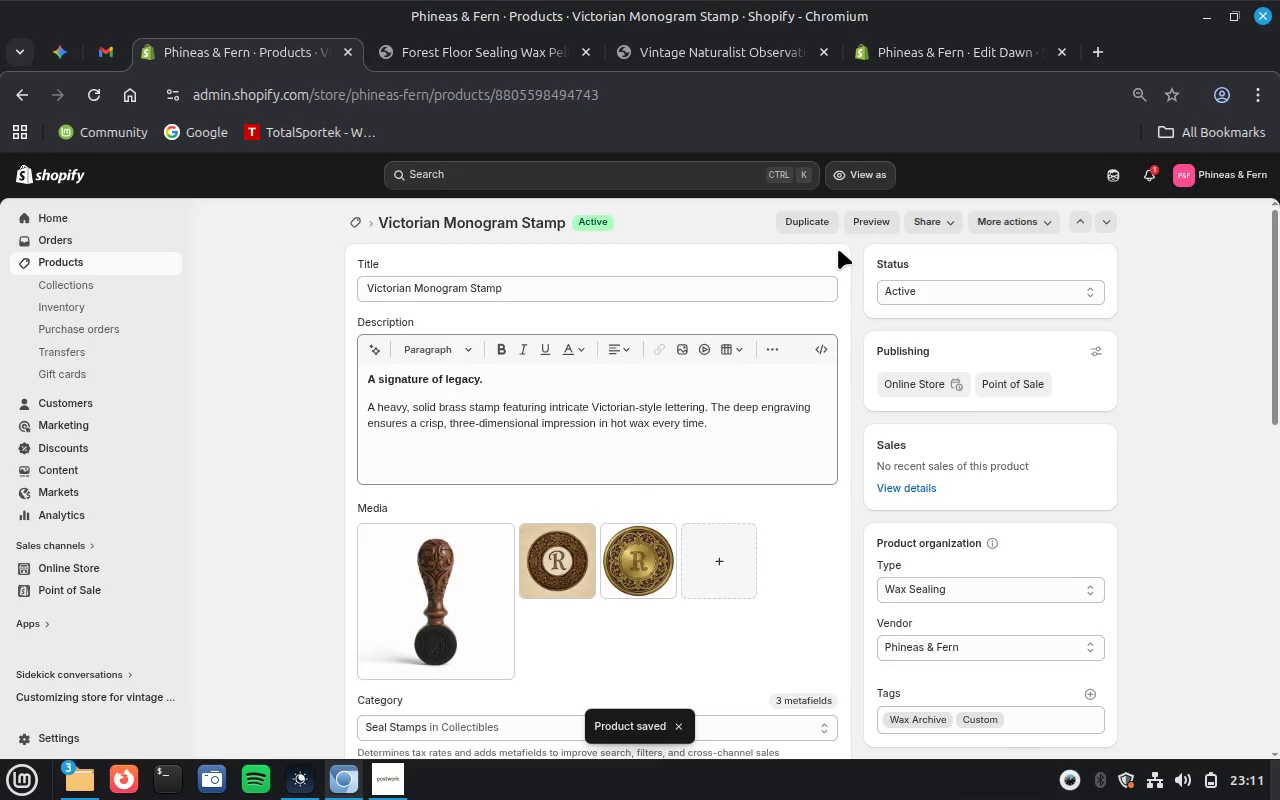 
wait(32.43)
 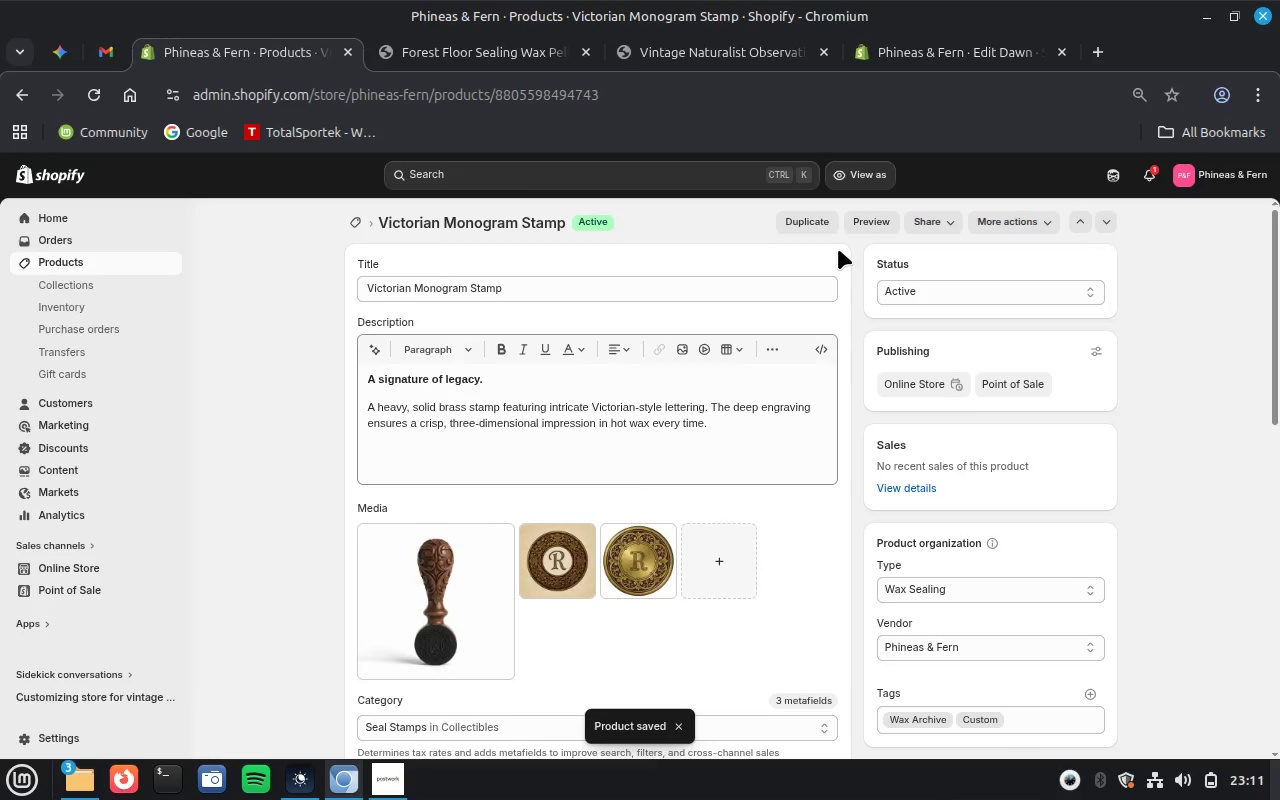 
left_click([872, 221])
 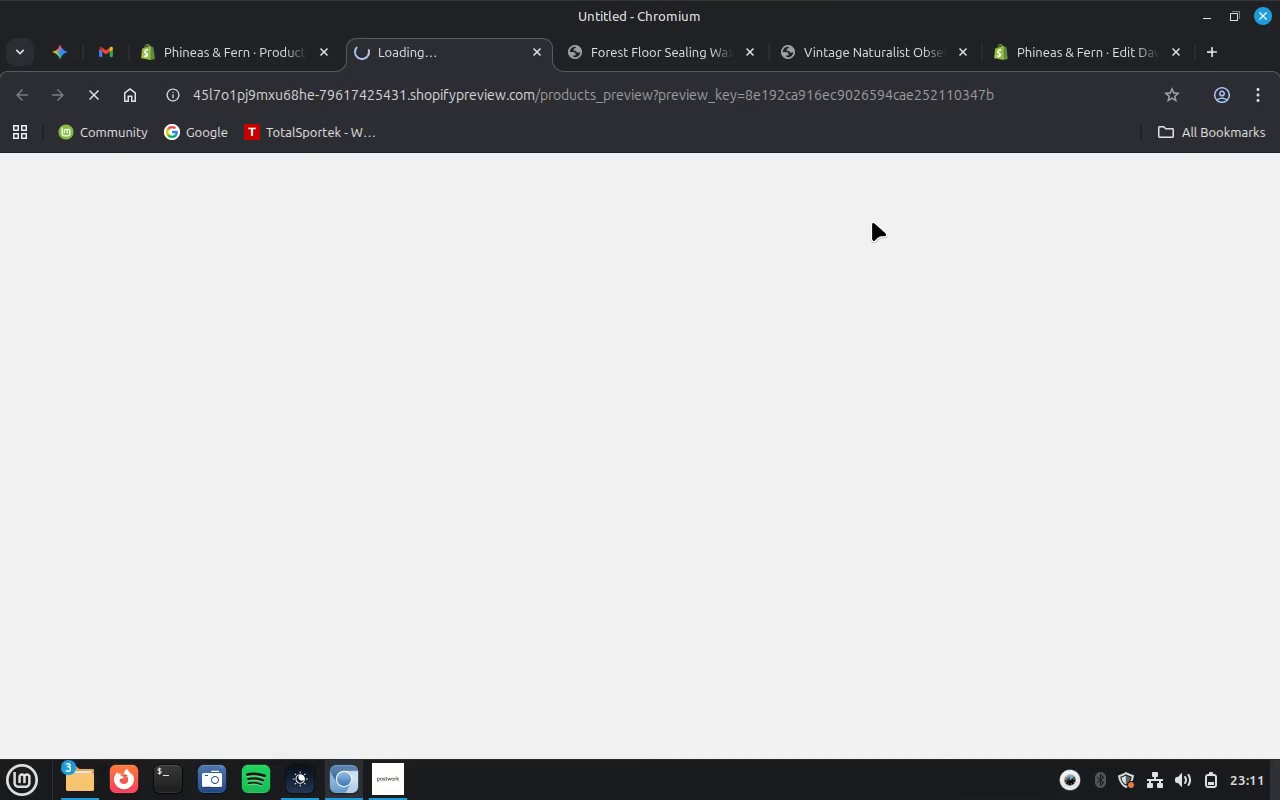 
wait(9.49)
 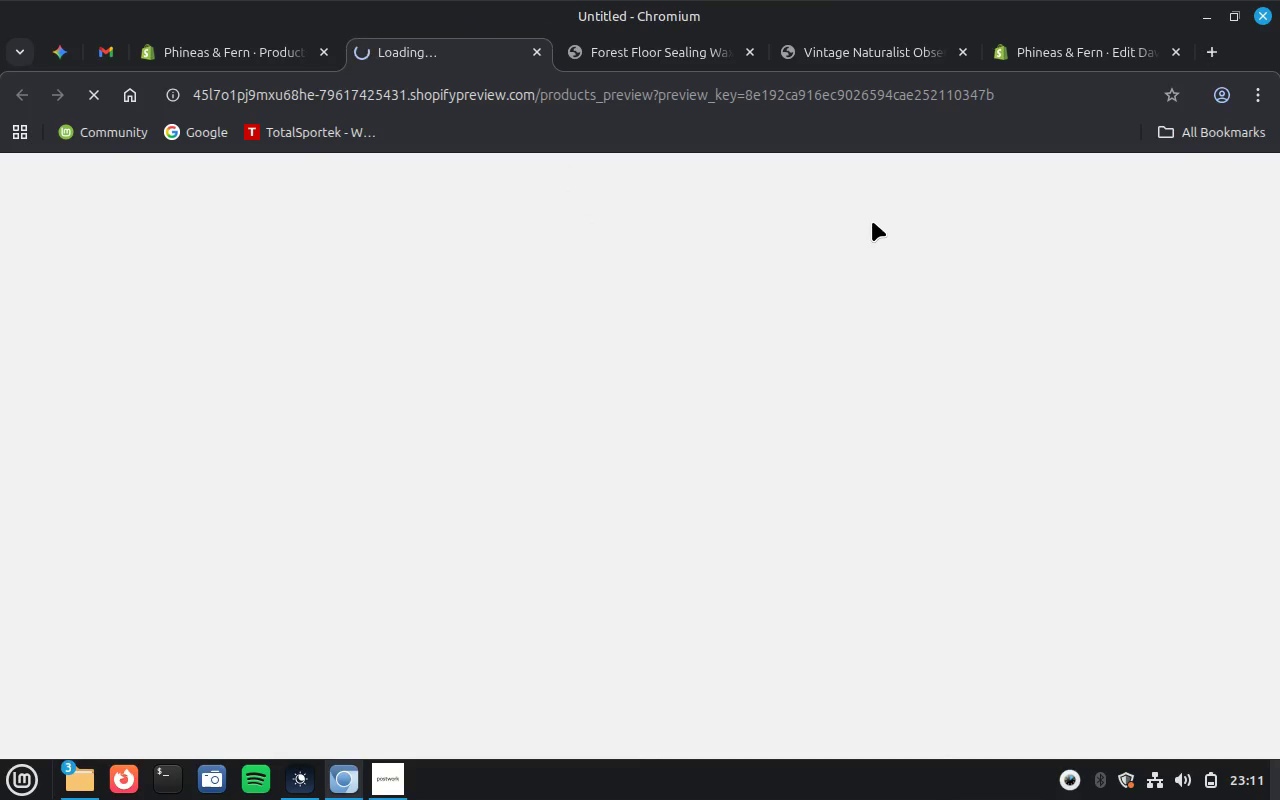 
scroll: coordinate [684, 497], scroll_direction: none, amount: 0.0
 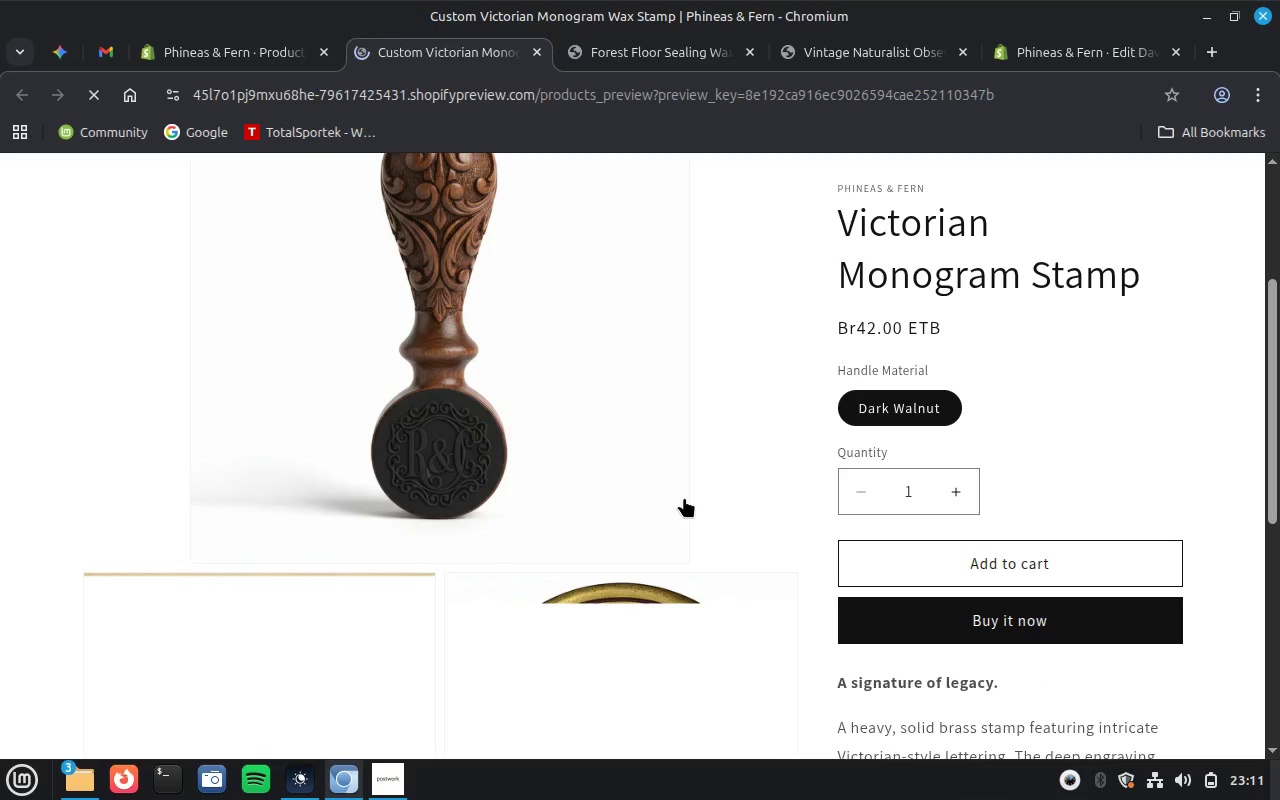 
scroll: coordinate [684, 497], scroll_direction: down, amount: 4.0
 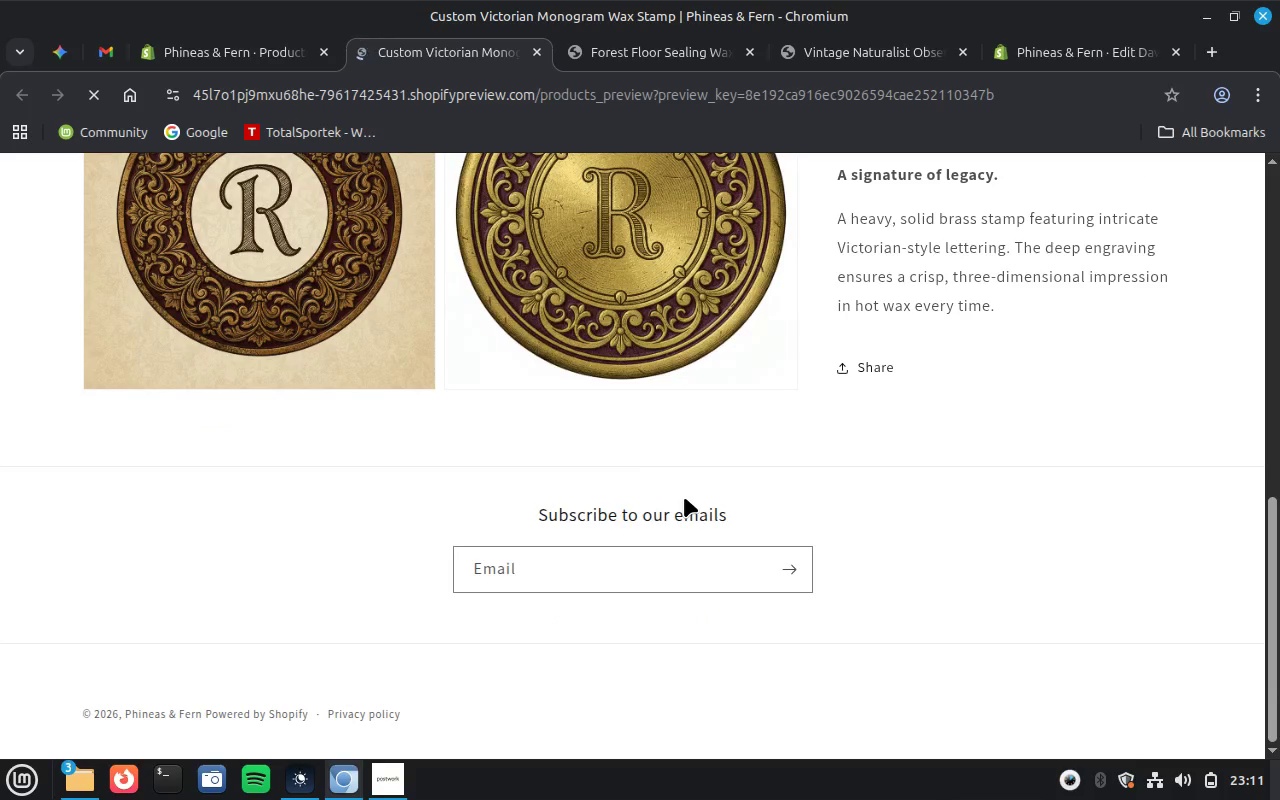 
scroll: coordinate [684, 497], scroll_direction: up, amount: 5.0
 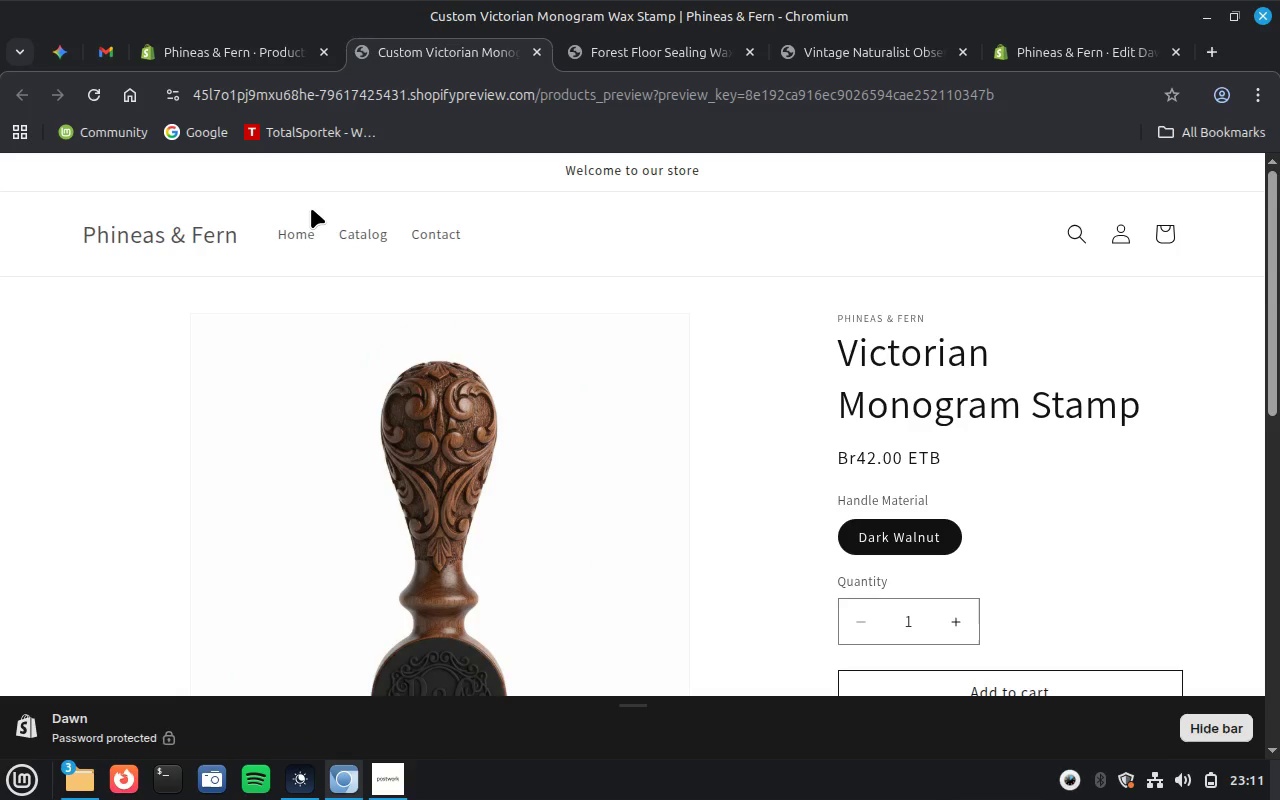 
wait(7.91)
 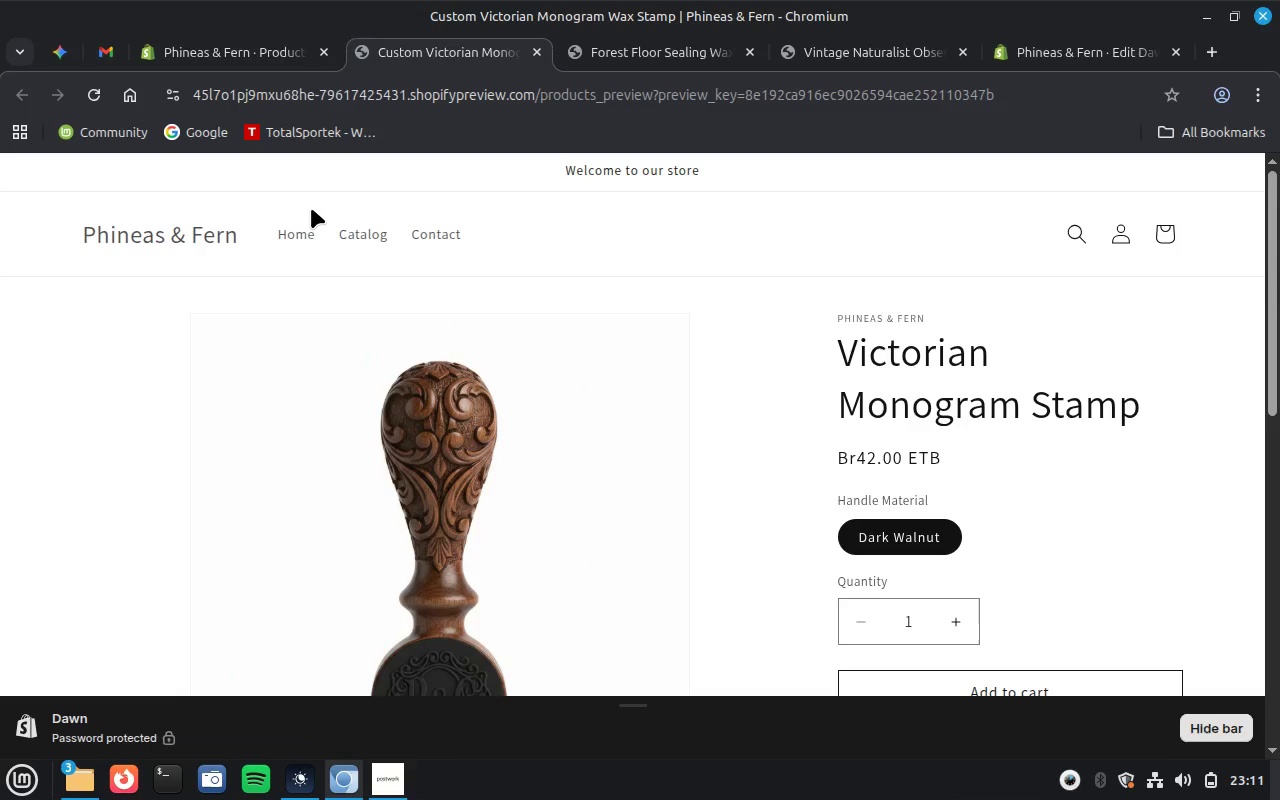 
left_click([248, 45])
 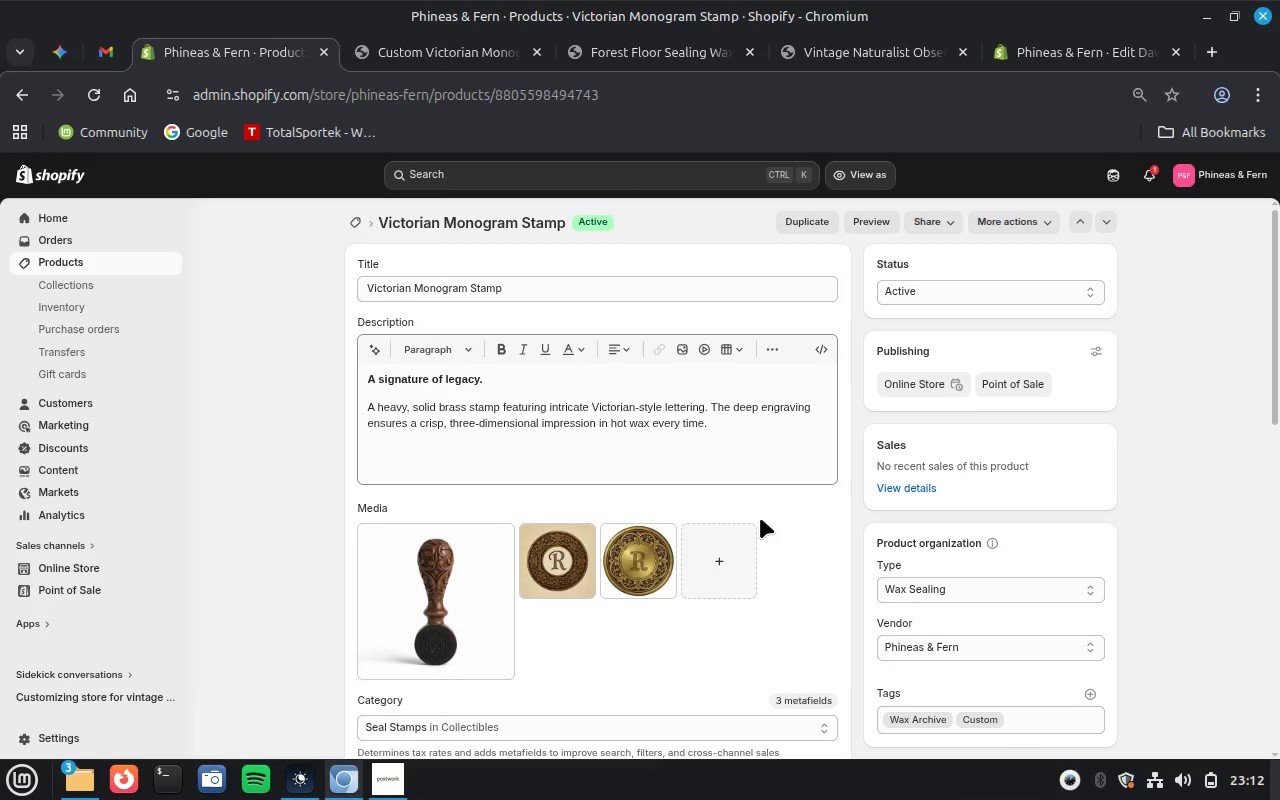 
wait(7.1)
 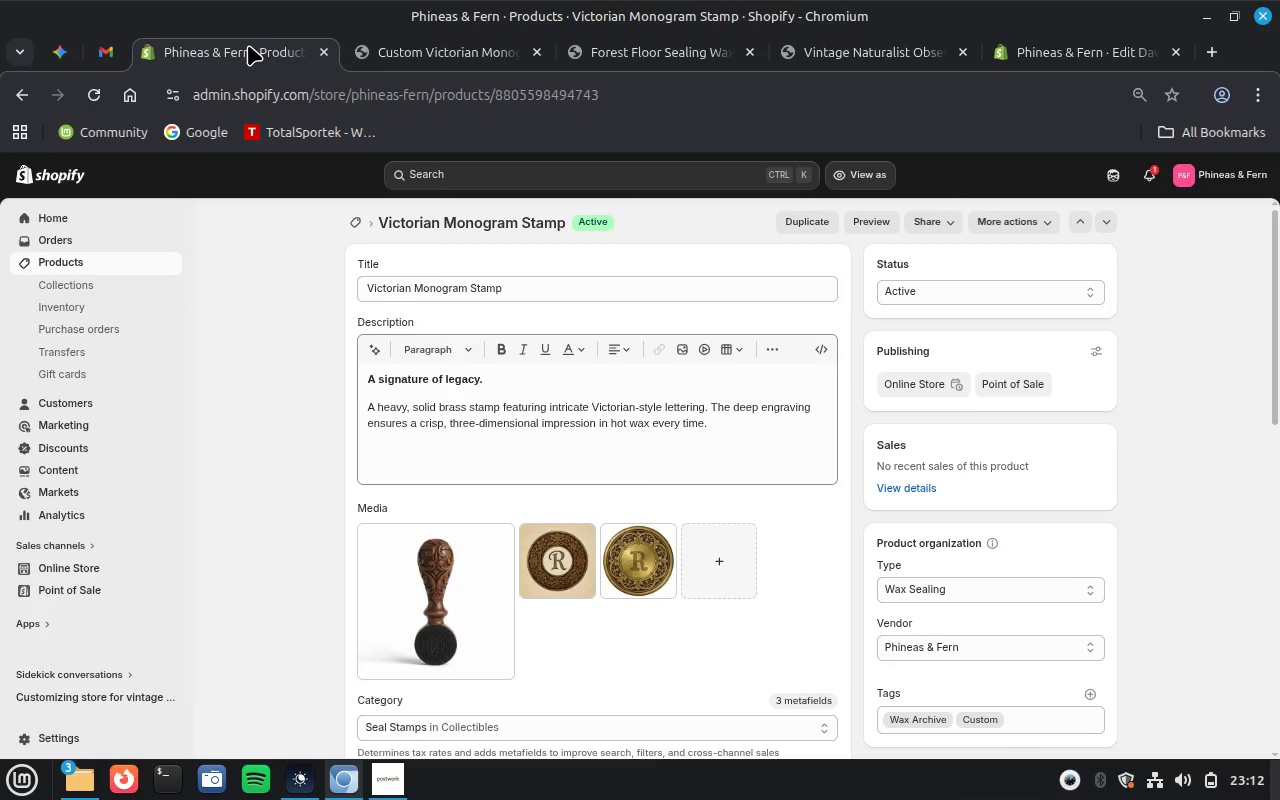 
scroll: coordinate [760, 518], scroll_direction: down, amount: 2.0
 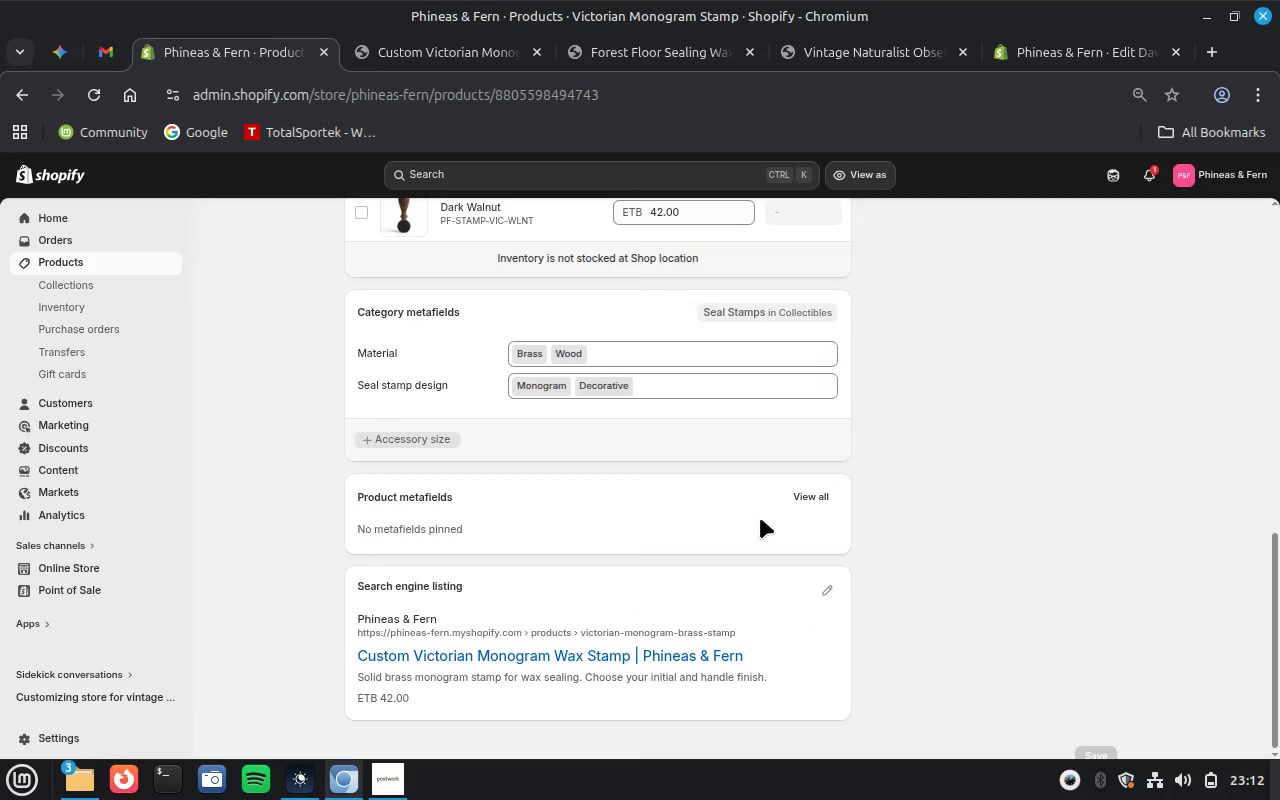 
scroll: coordinate [760, 518], scroll_direction: up, amount: 14.0
 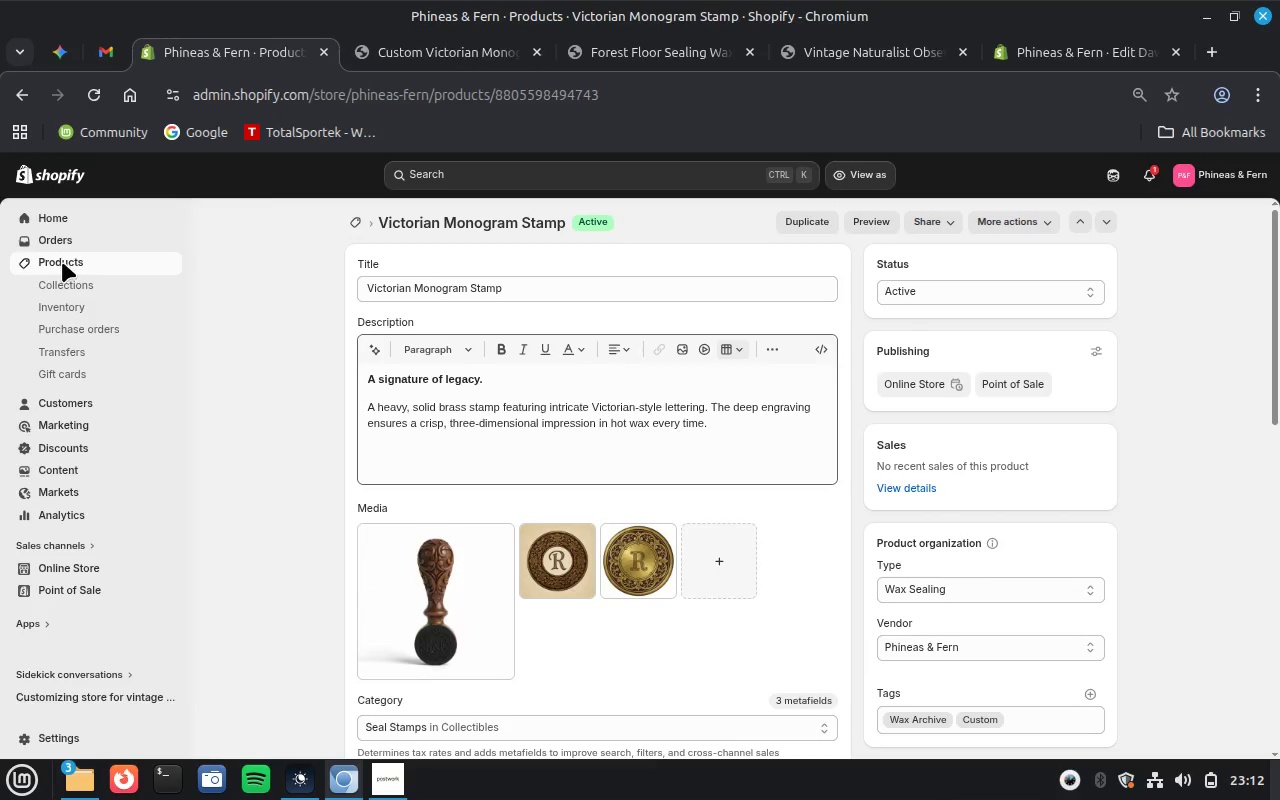 
left_click([62, 262])
 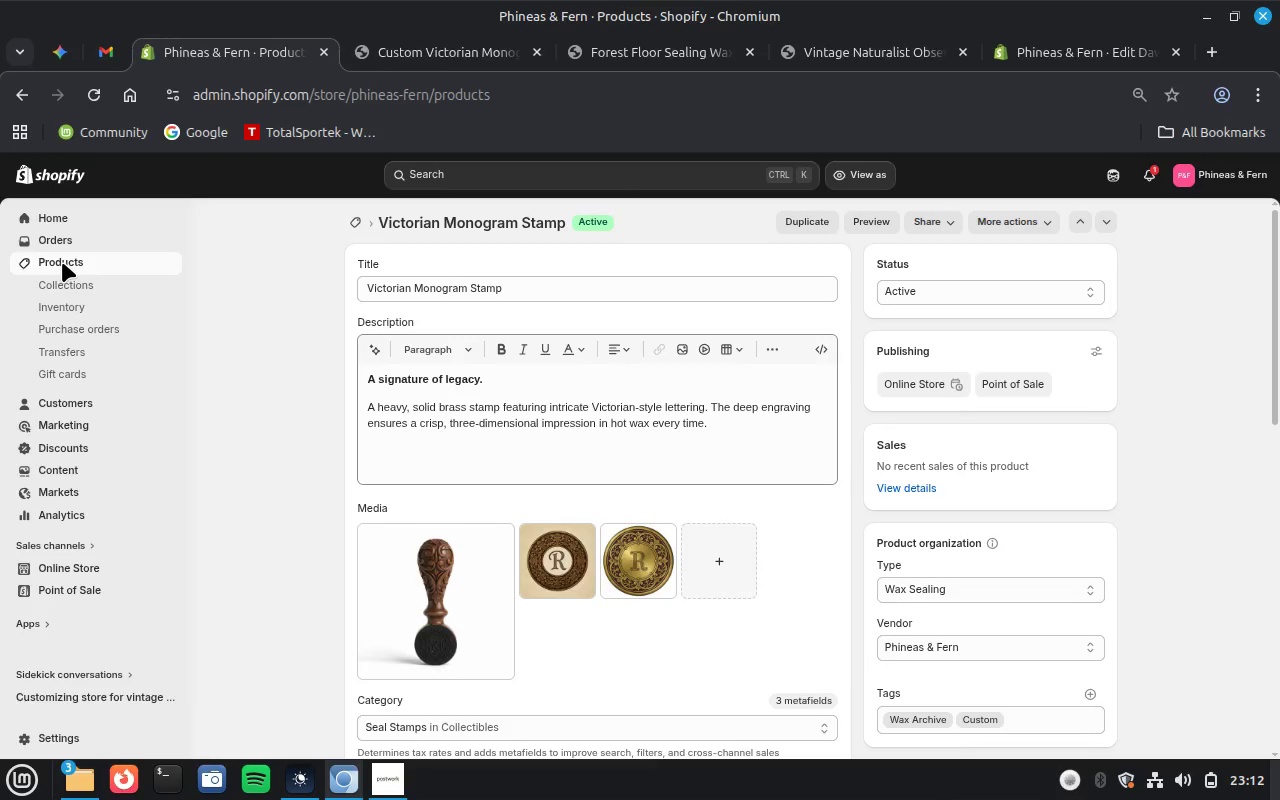 
wait(21.21)
 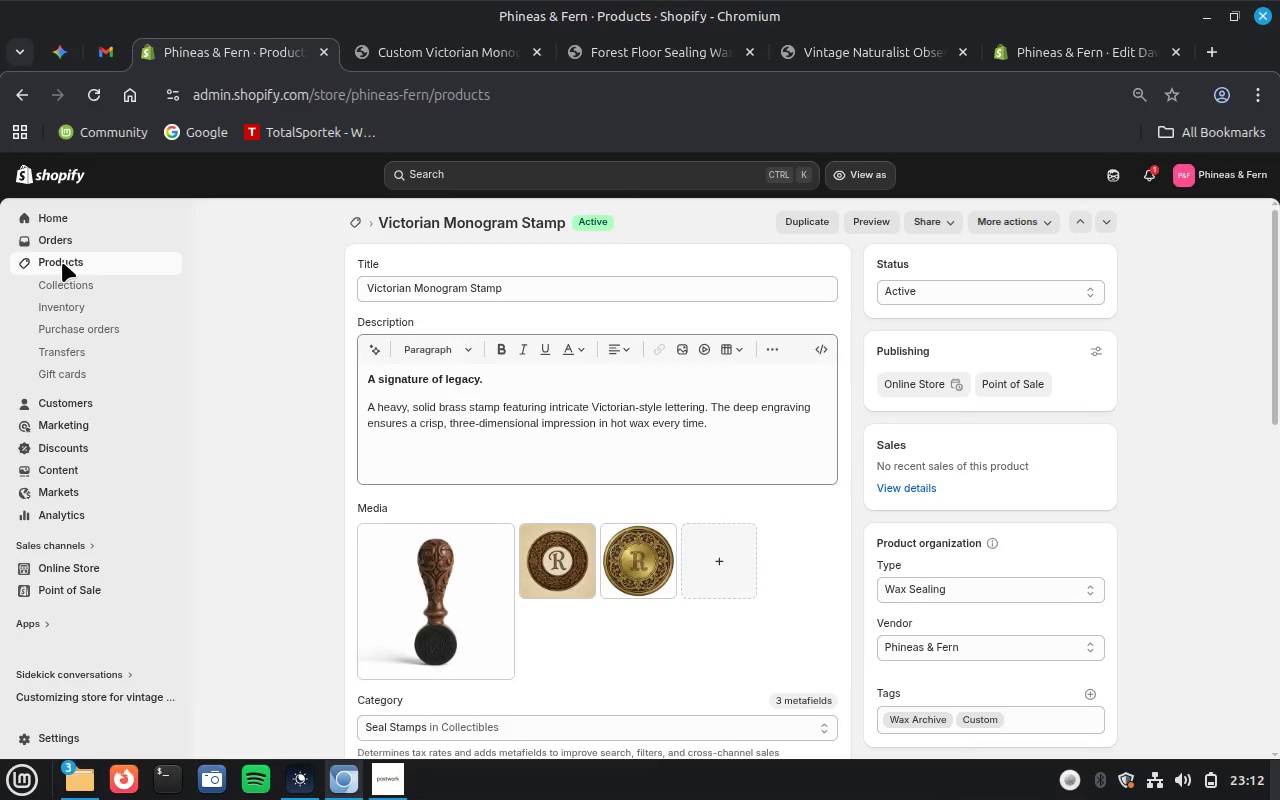 
mouse_move([248, 274])
 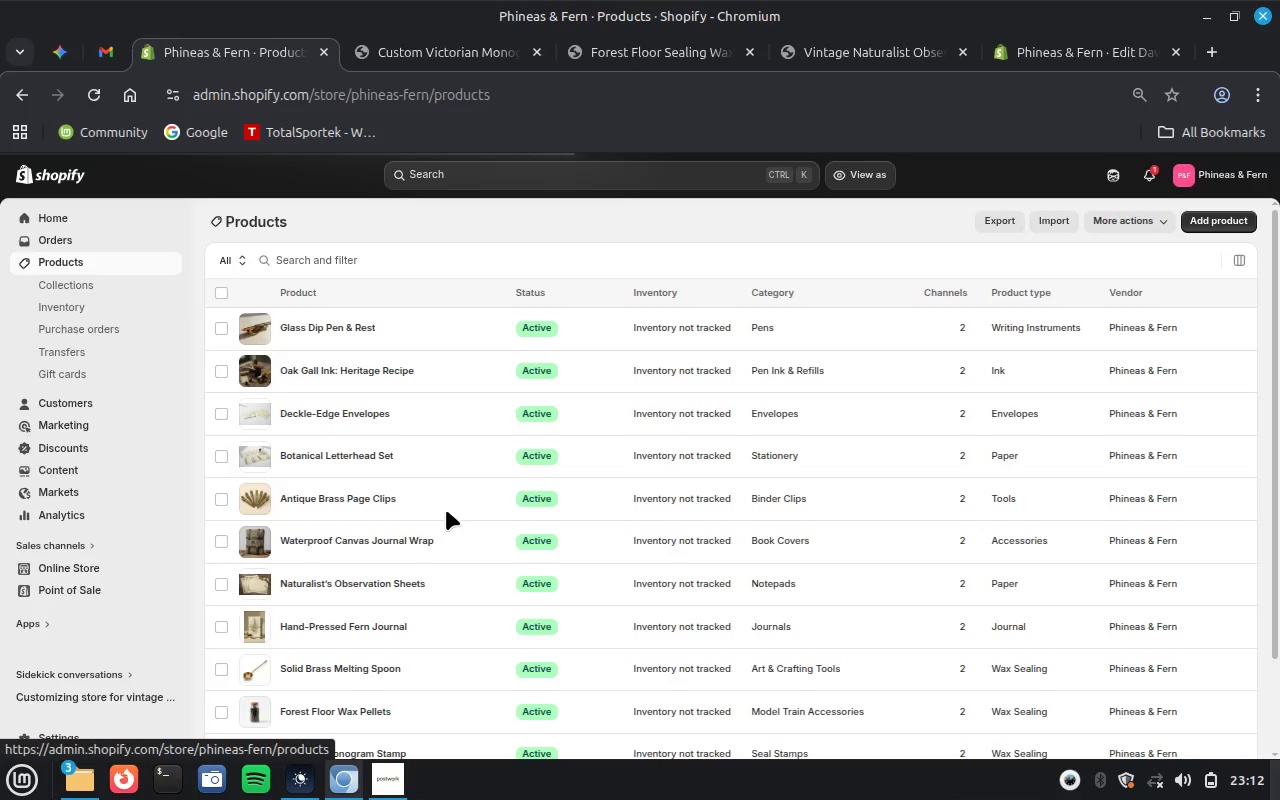 
scroll: coordinate [446, 510], scroll_direction: down, amount: 17.0
 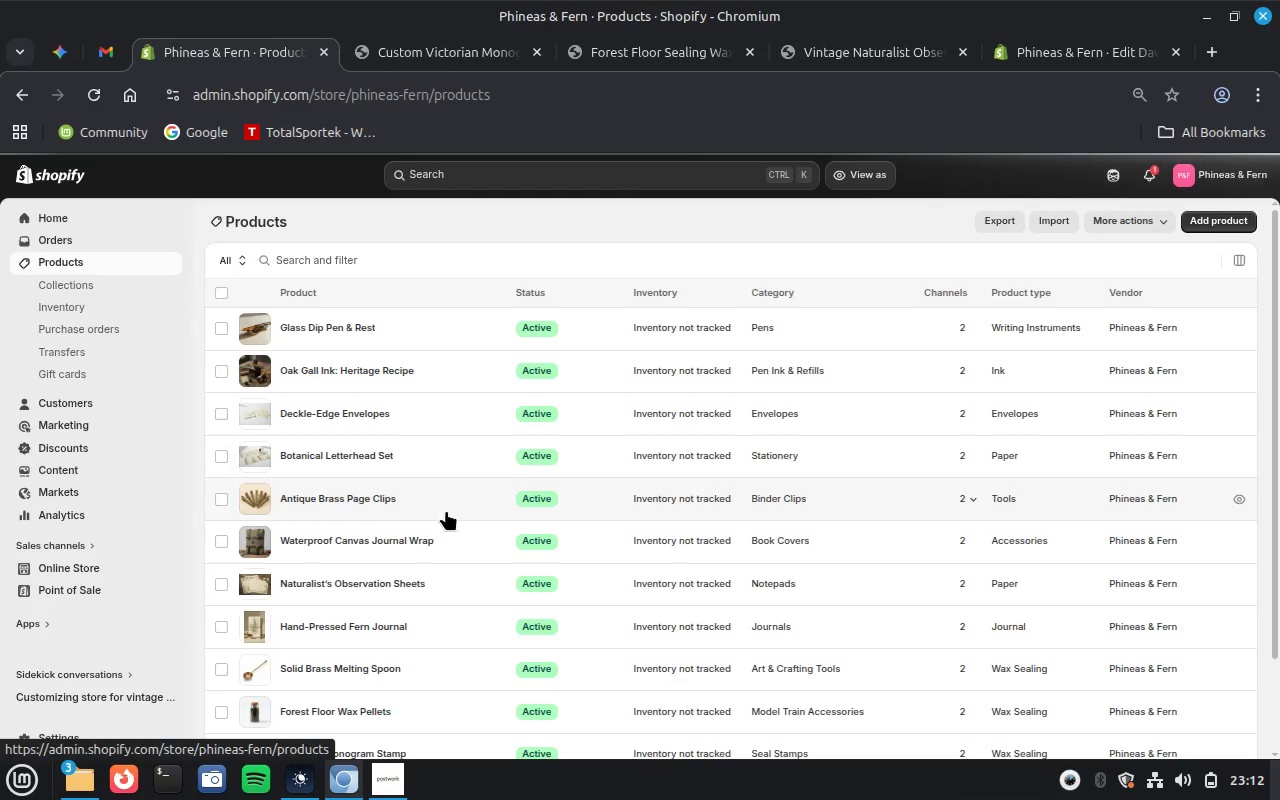 
wait(9.64)
 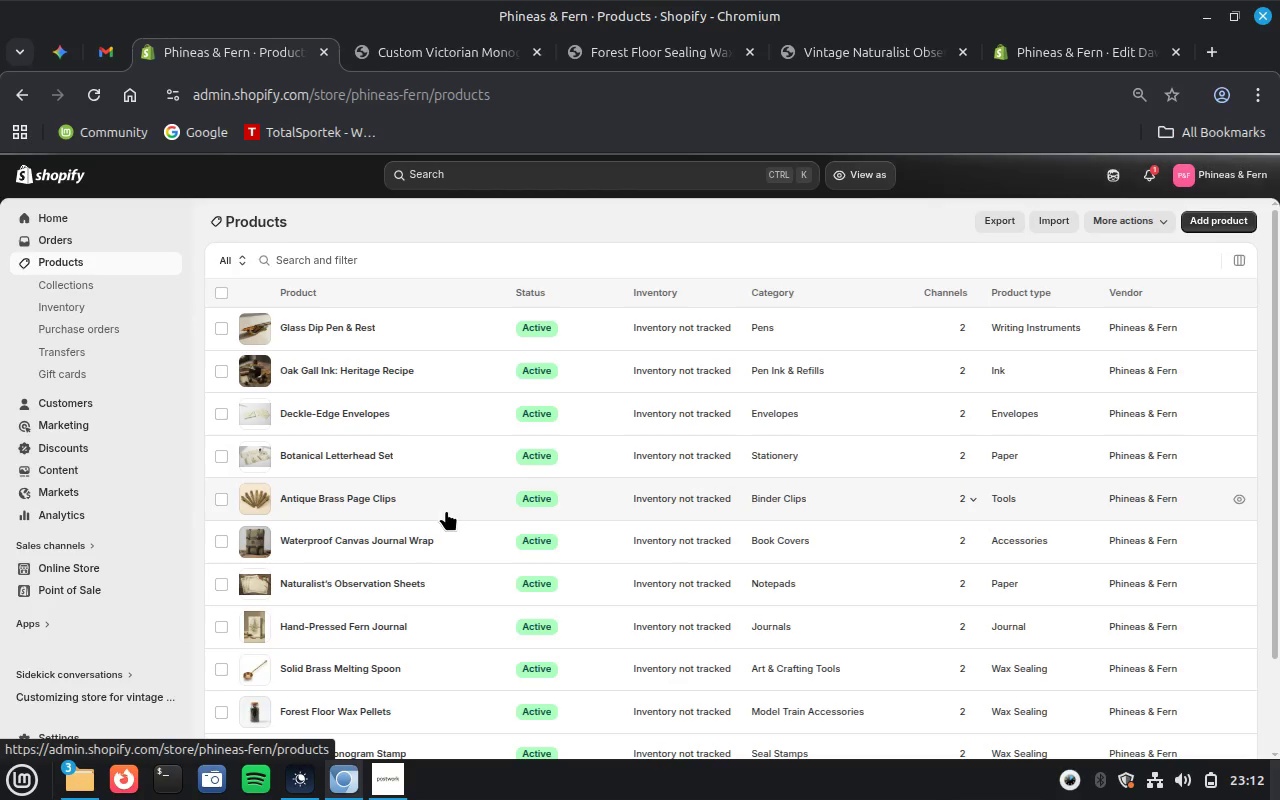 
scroll: coordinate [468, 699], scroll_direction: down, amount: 16.0
 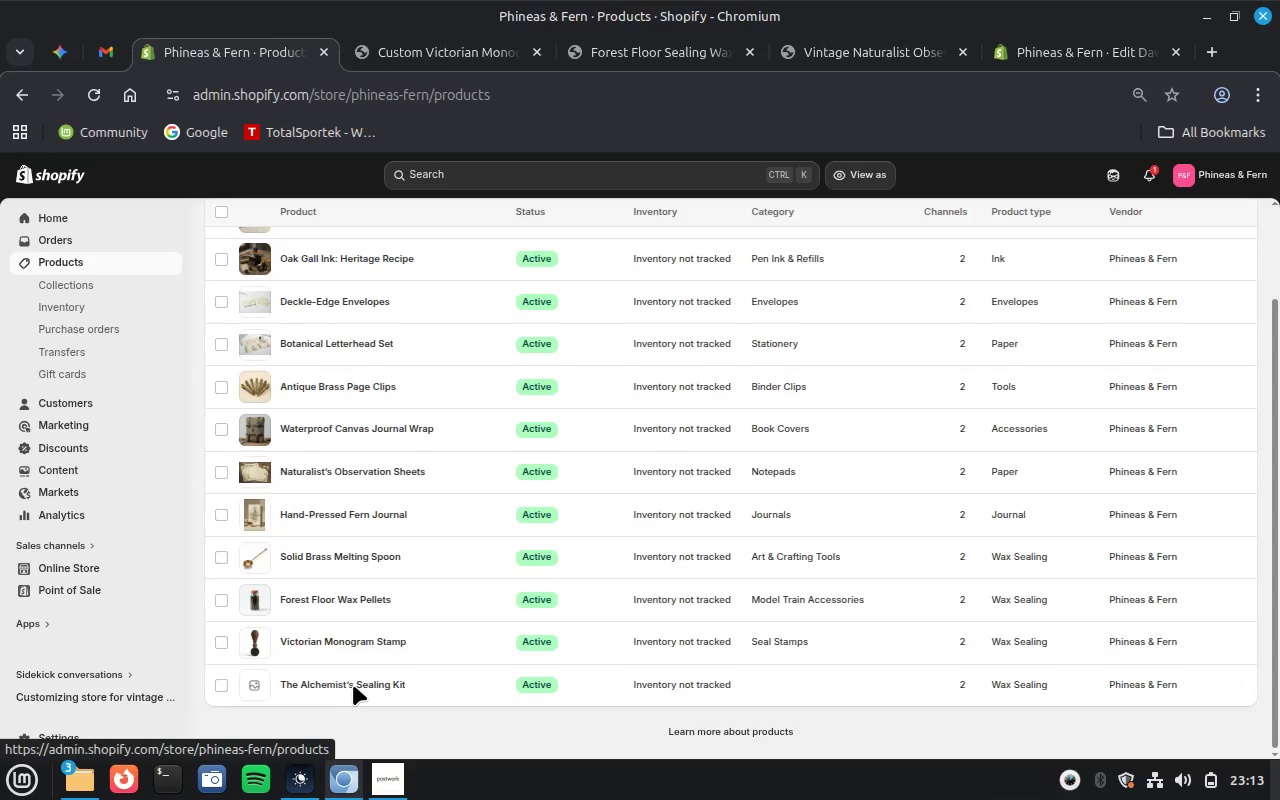 
wait(6.89)
 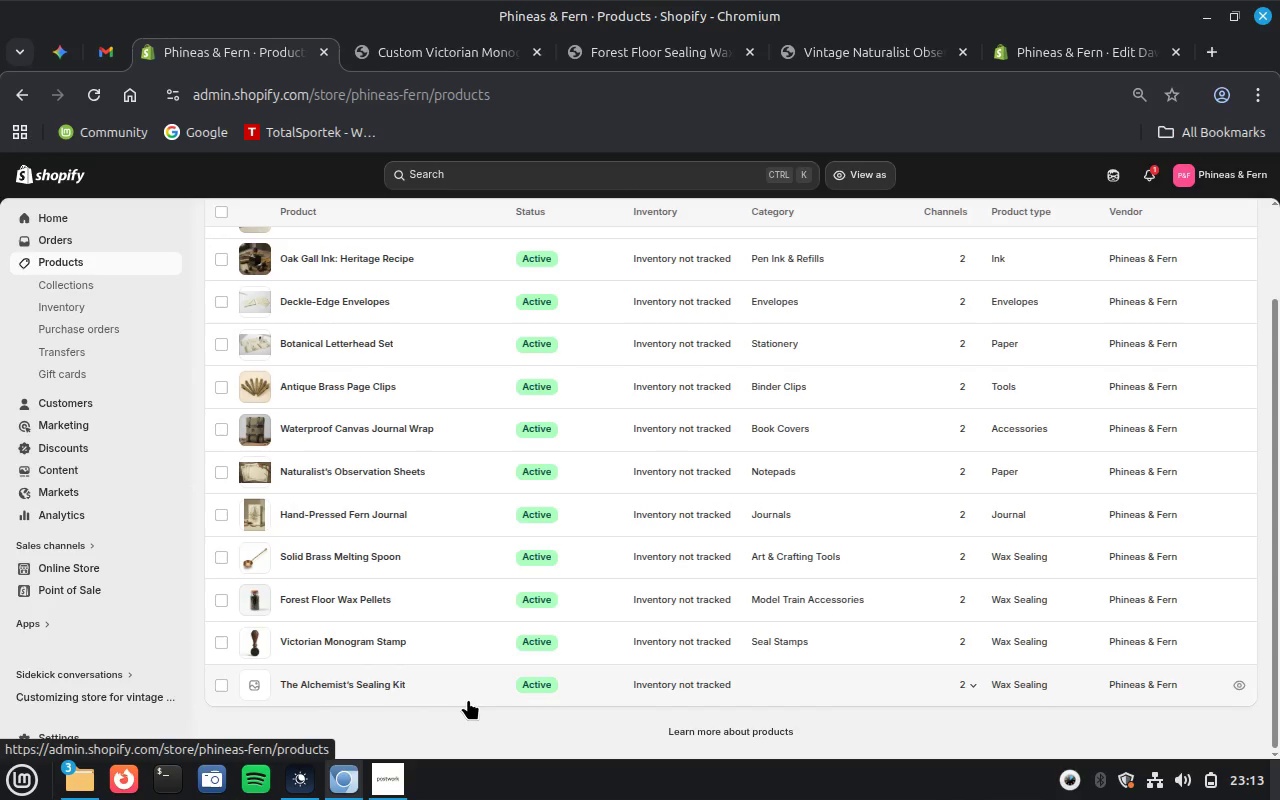 
left_click([354, 682])
 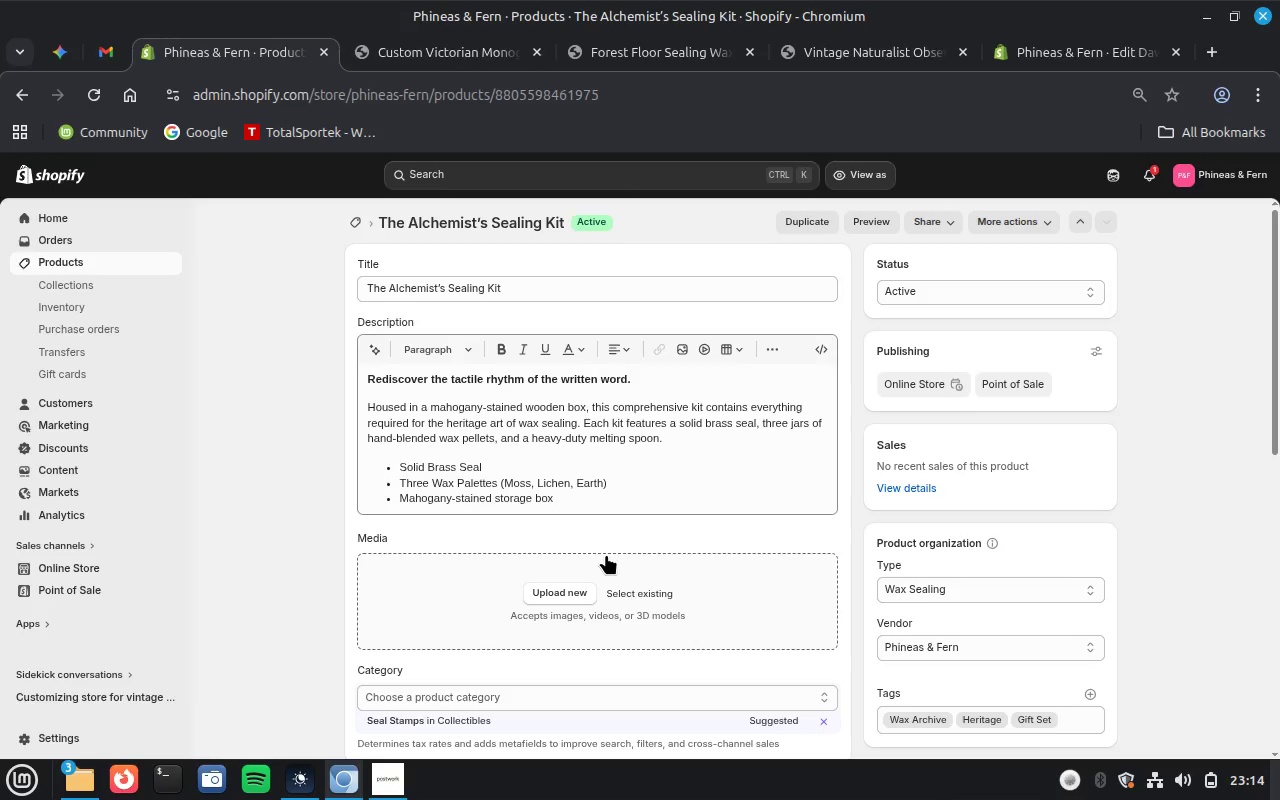 
wait(61.7)
 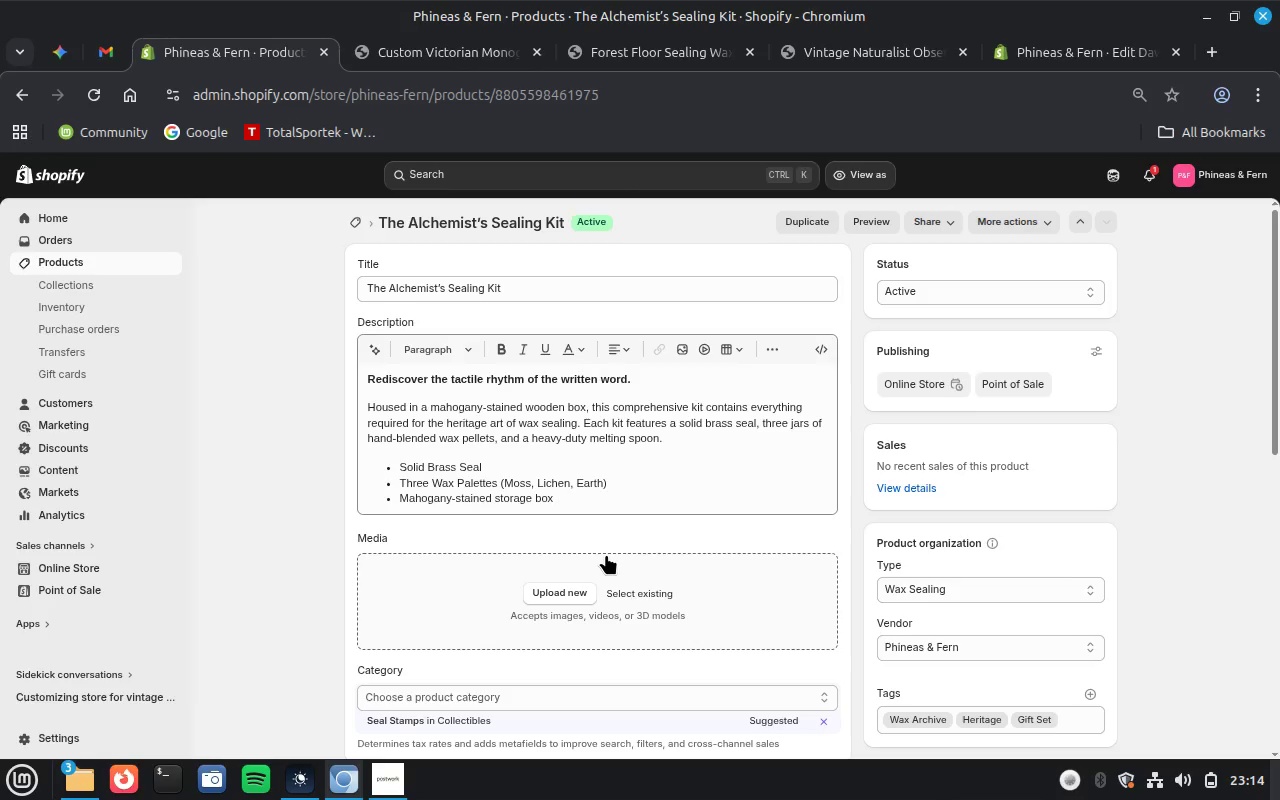 
double_click([534, 287])
 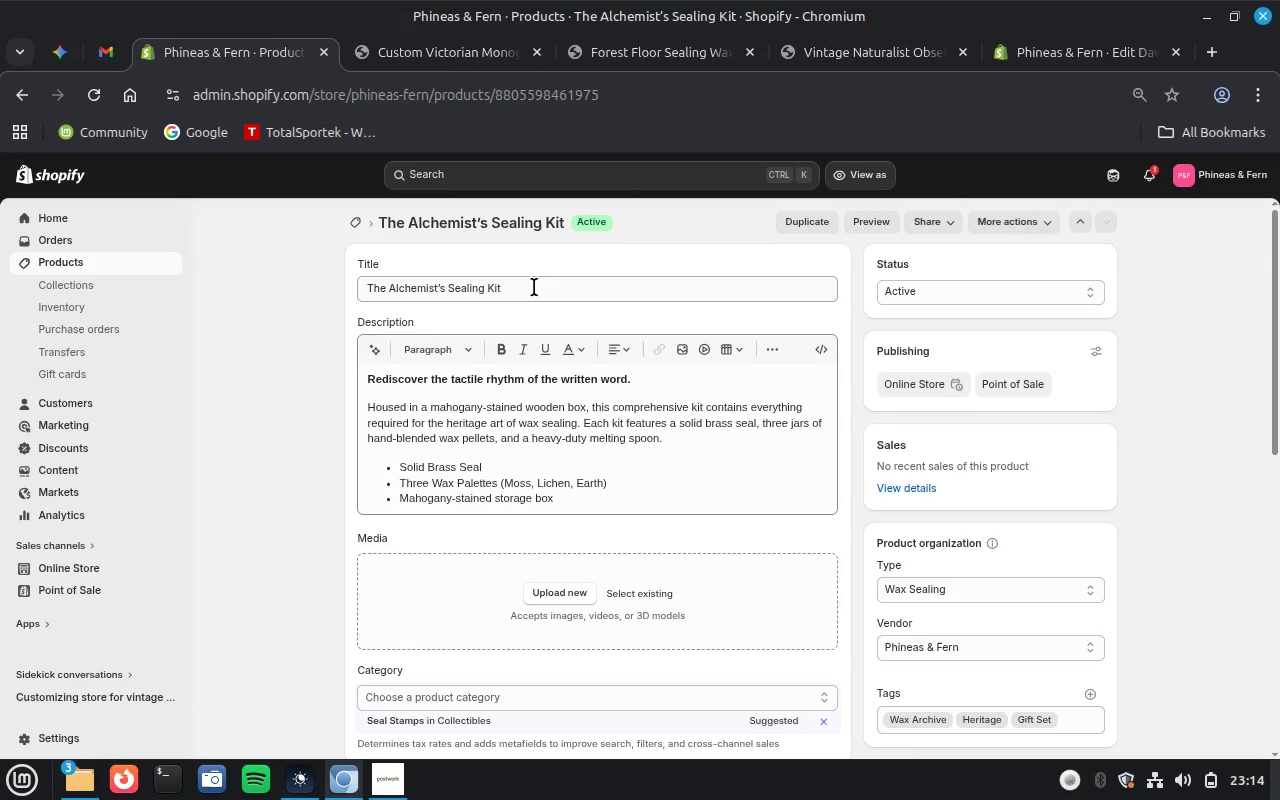 
triple_click([534, 287])
 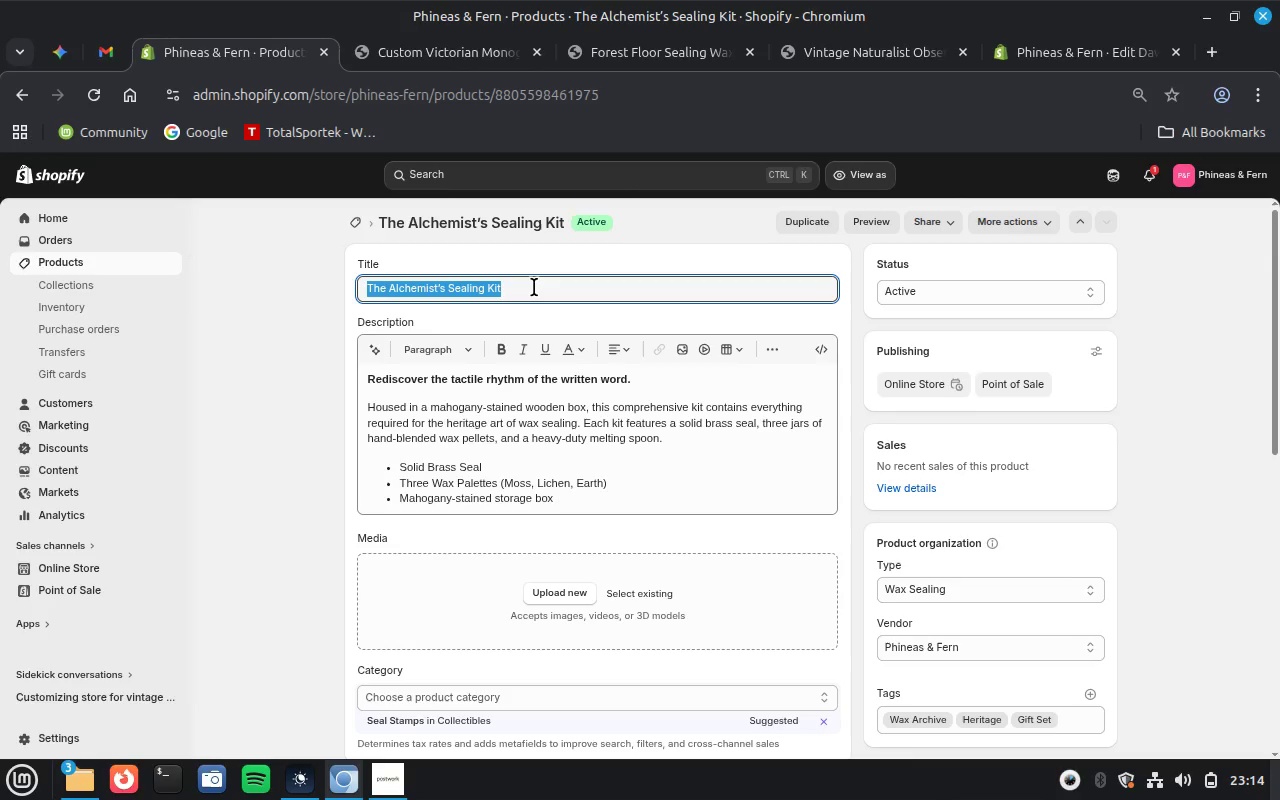 
key(Control+C)
 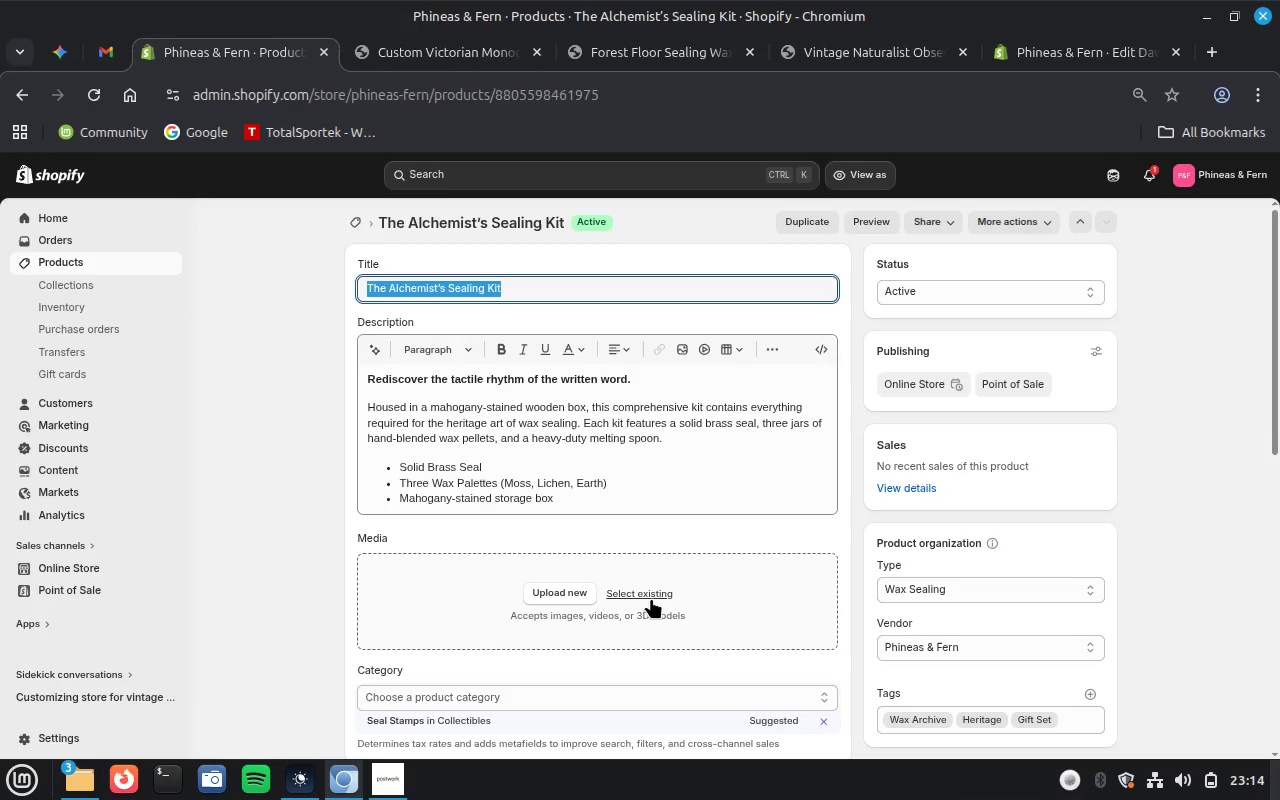 
wait(17.91)
 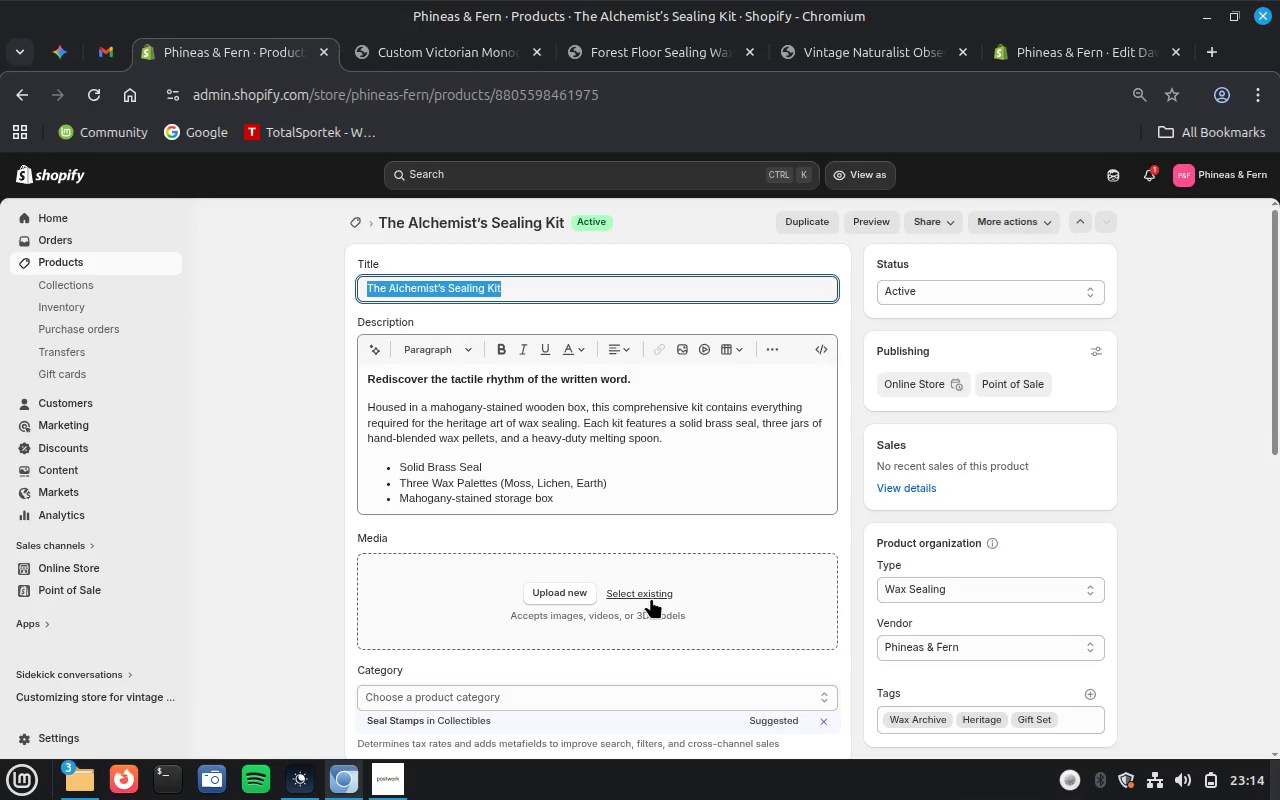 
left_click([643, 593])
 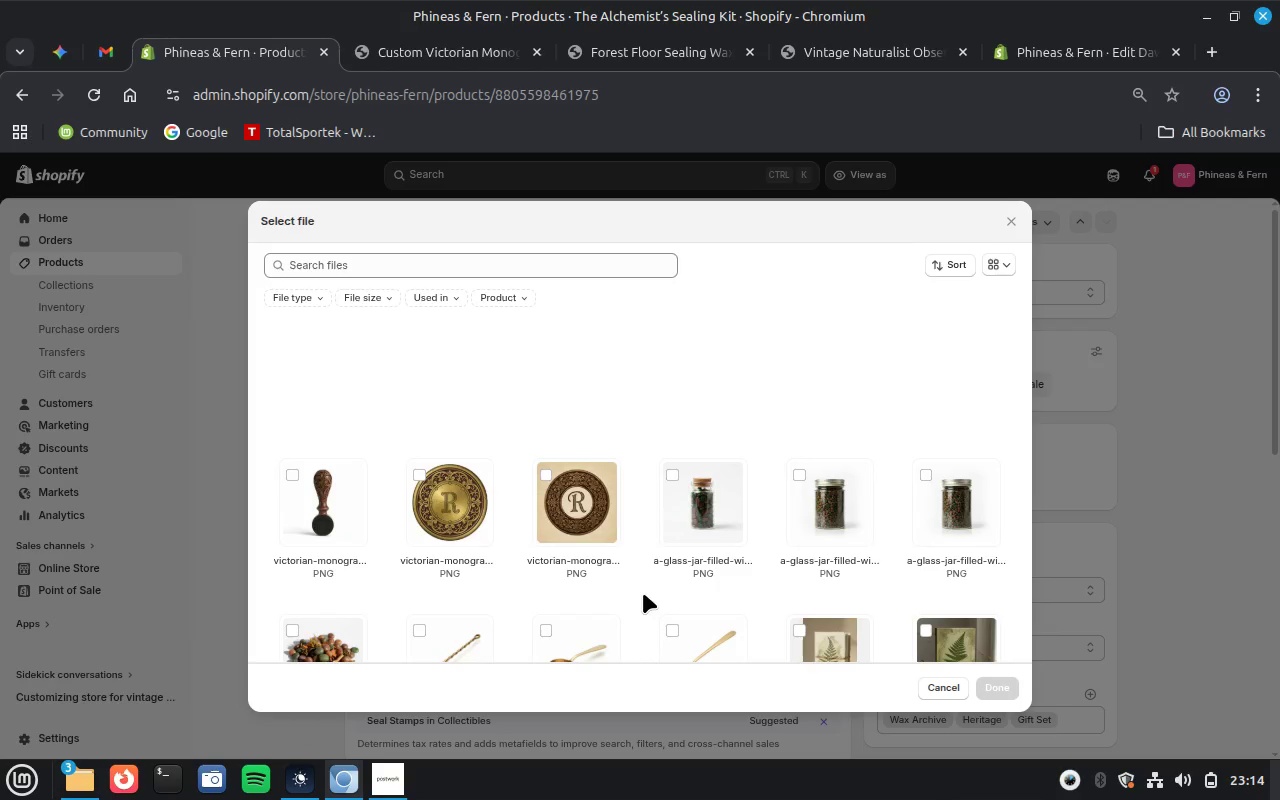 
wait(7.8)
 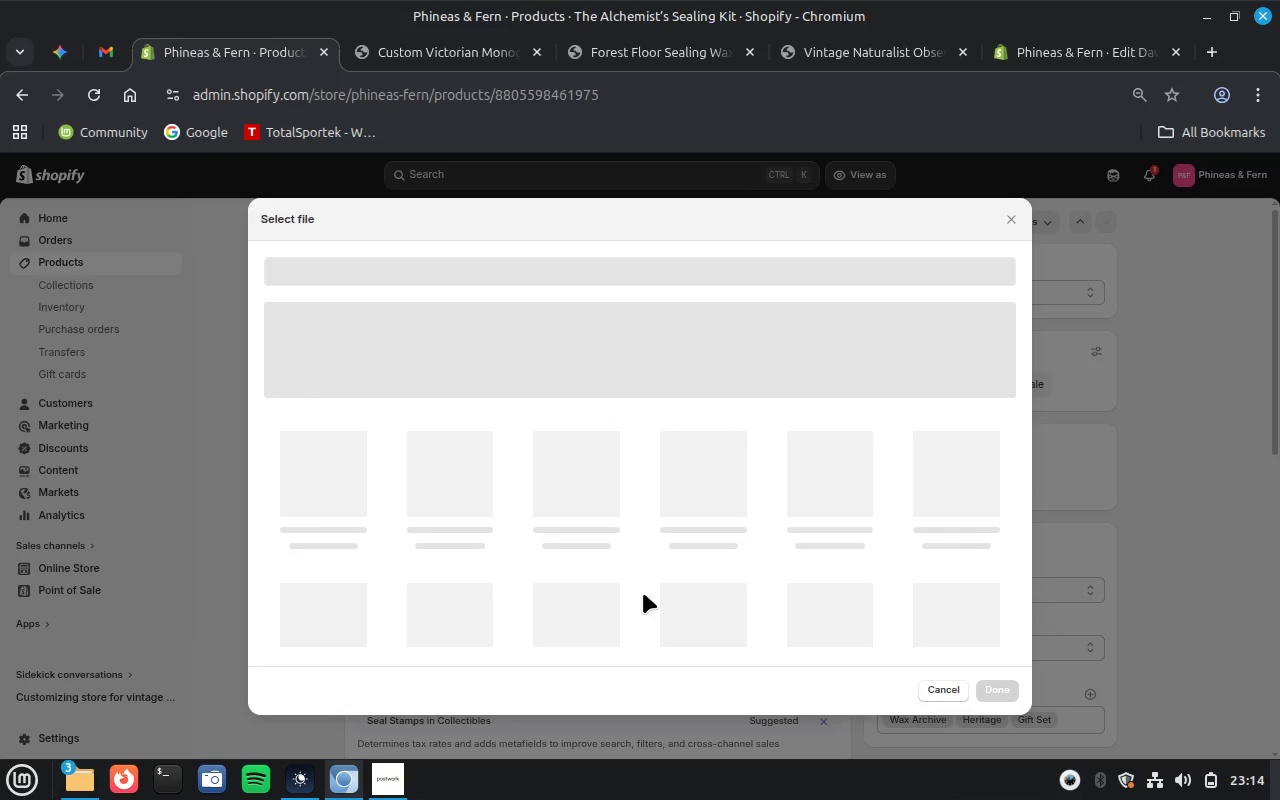 
left_click([692, 364])
 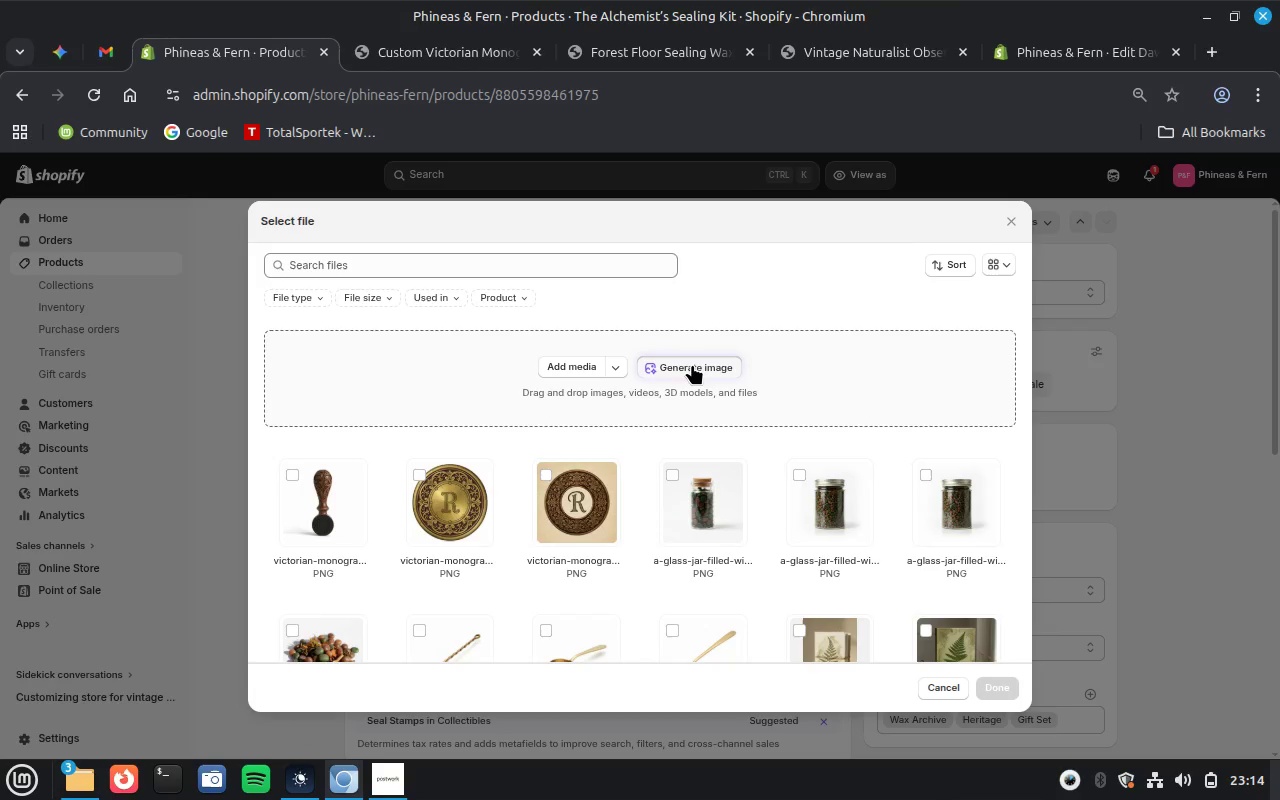 
key(Control+V)
 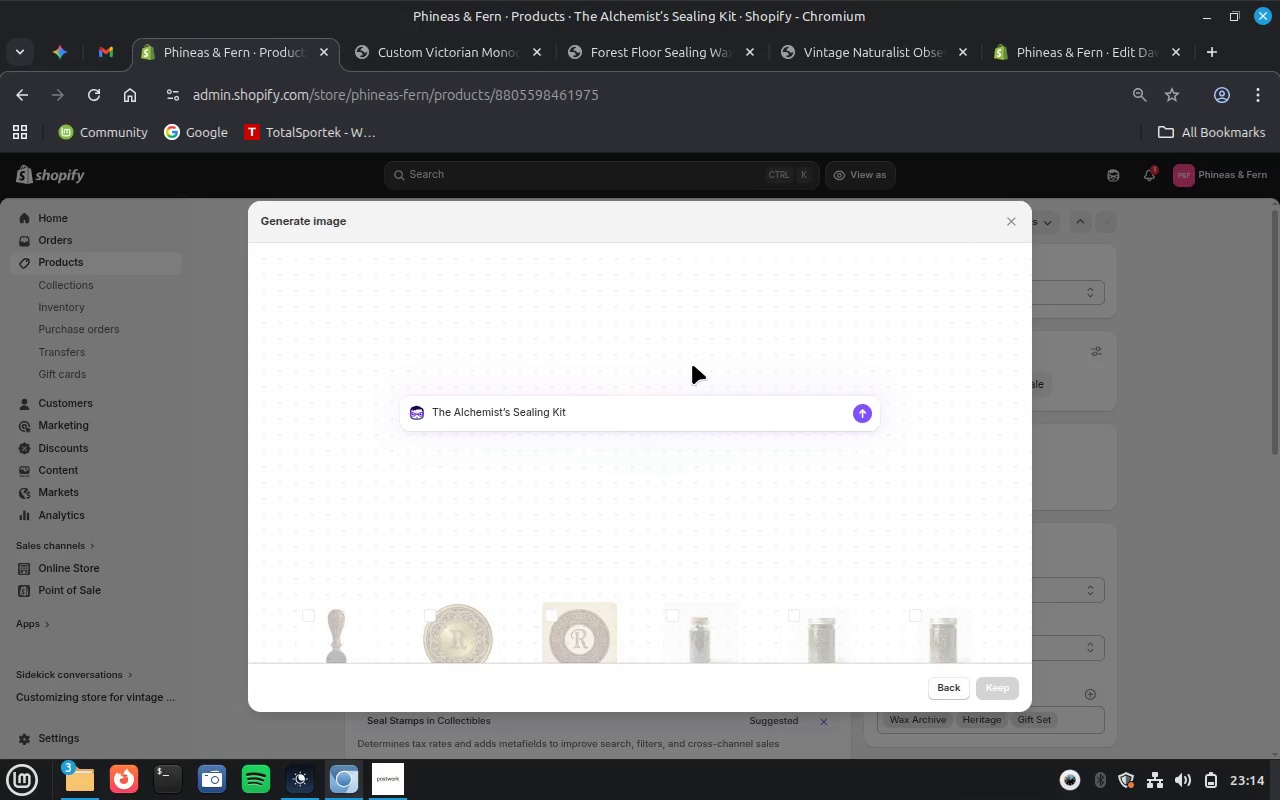 
key(Enter)
 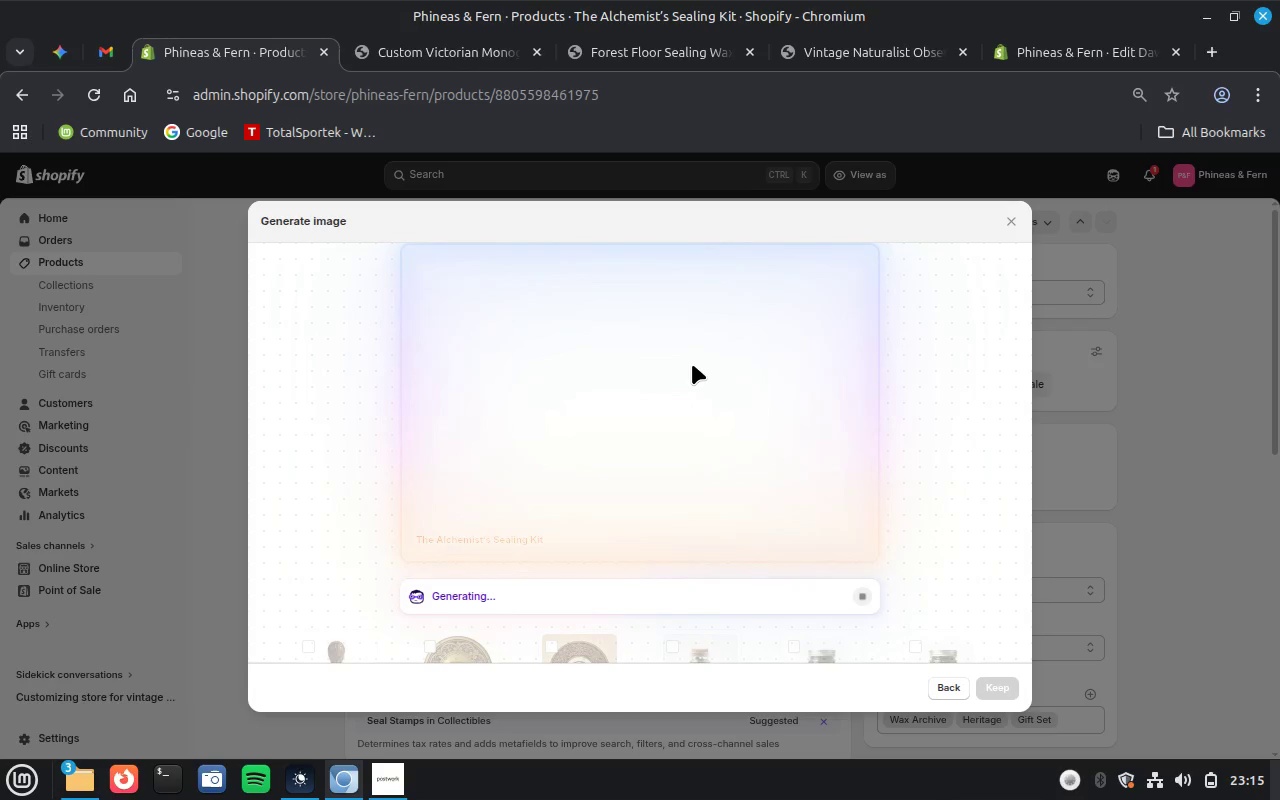 
wait(74.29)
 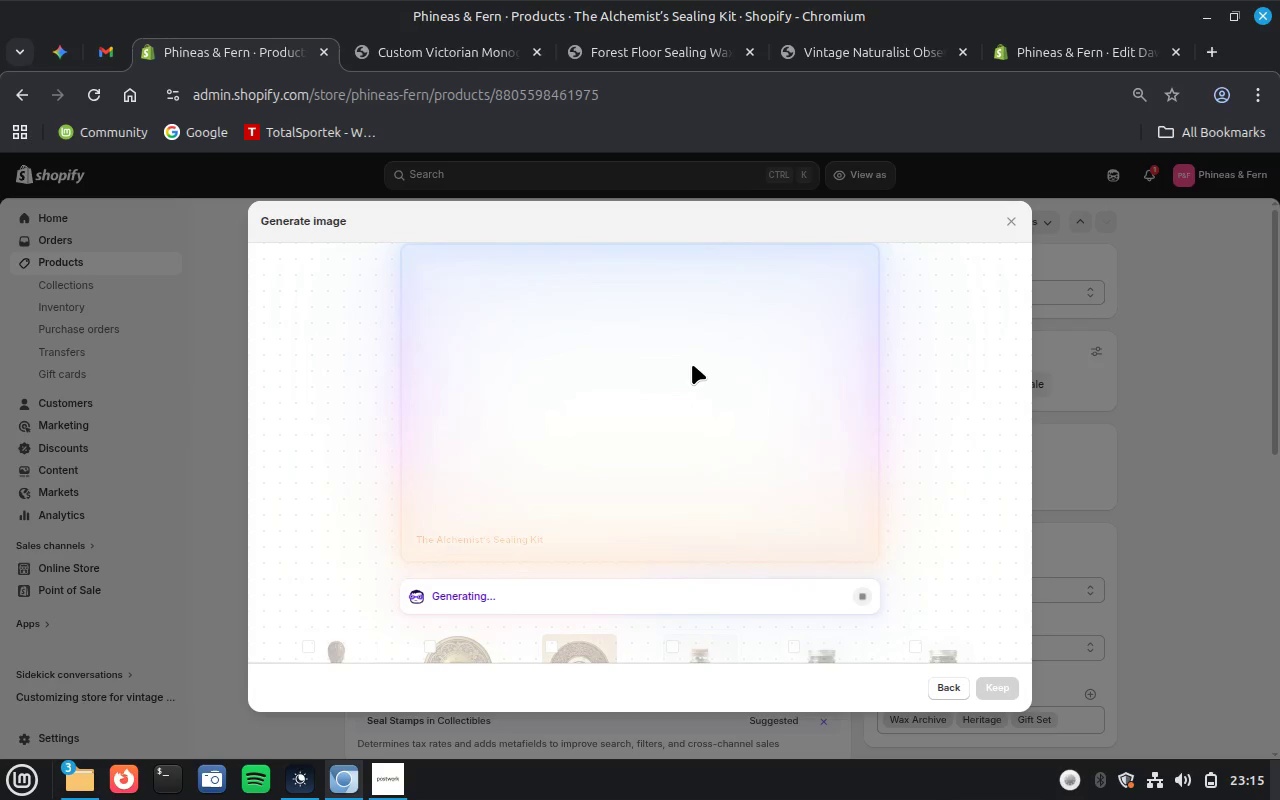 
left_click([1002, 689])
 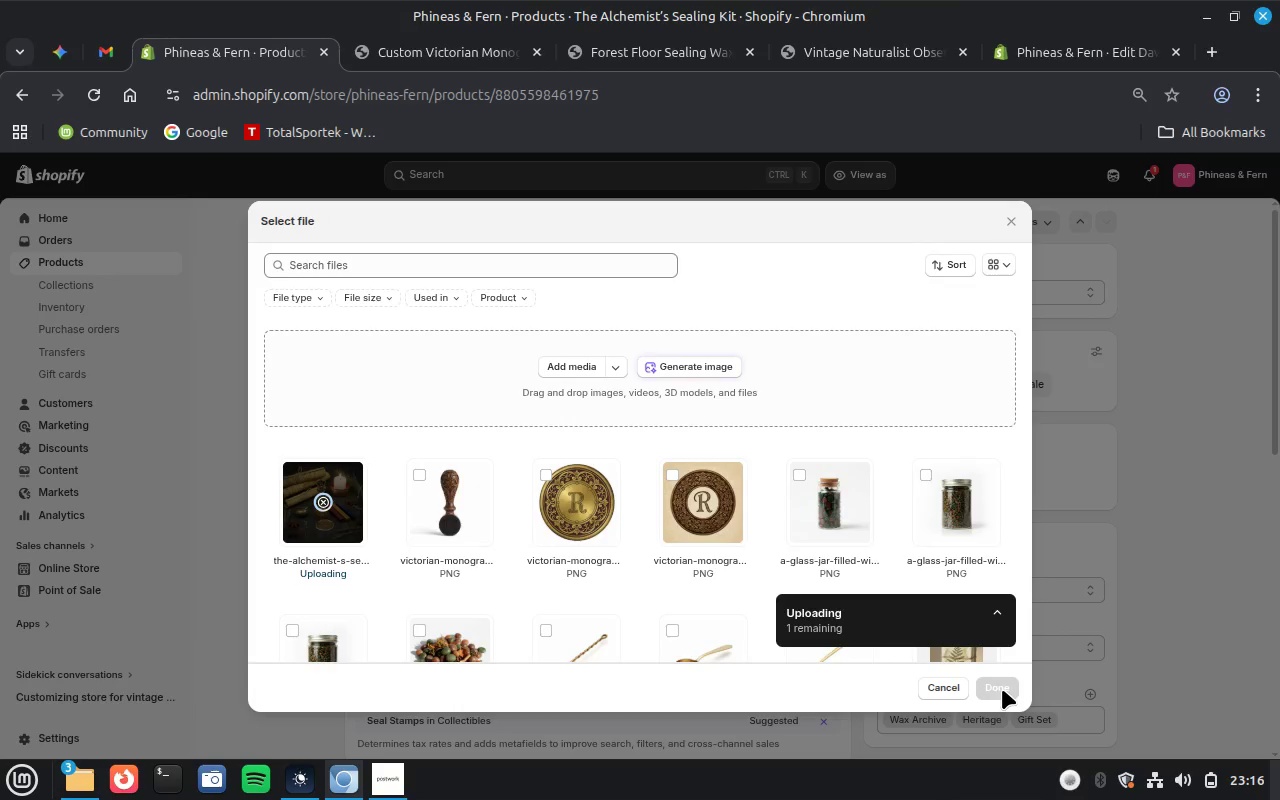 
wait(13.27)
 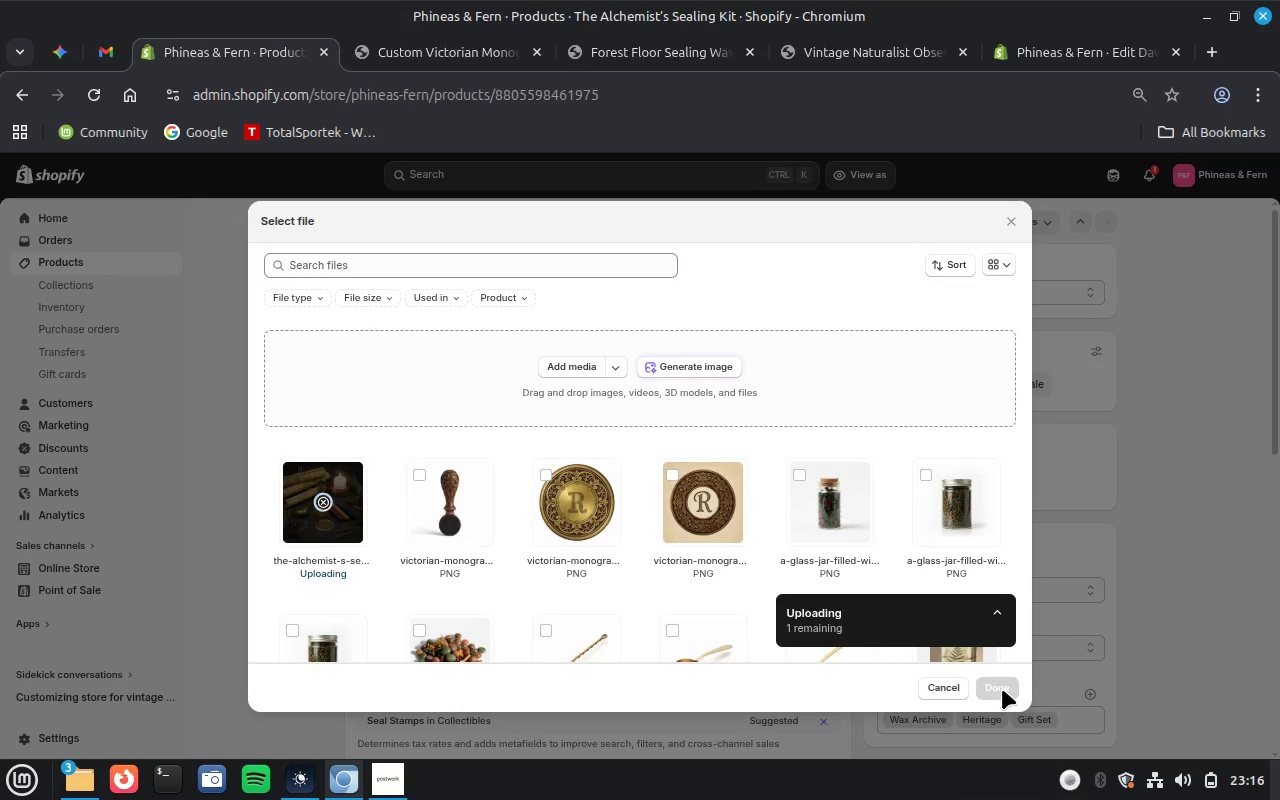 
left_click([702, 364])
 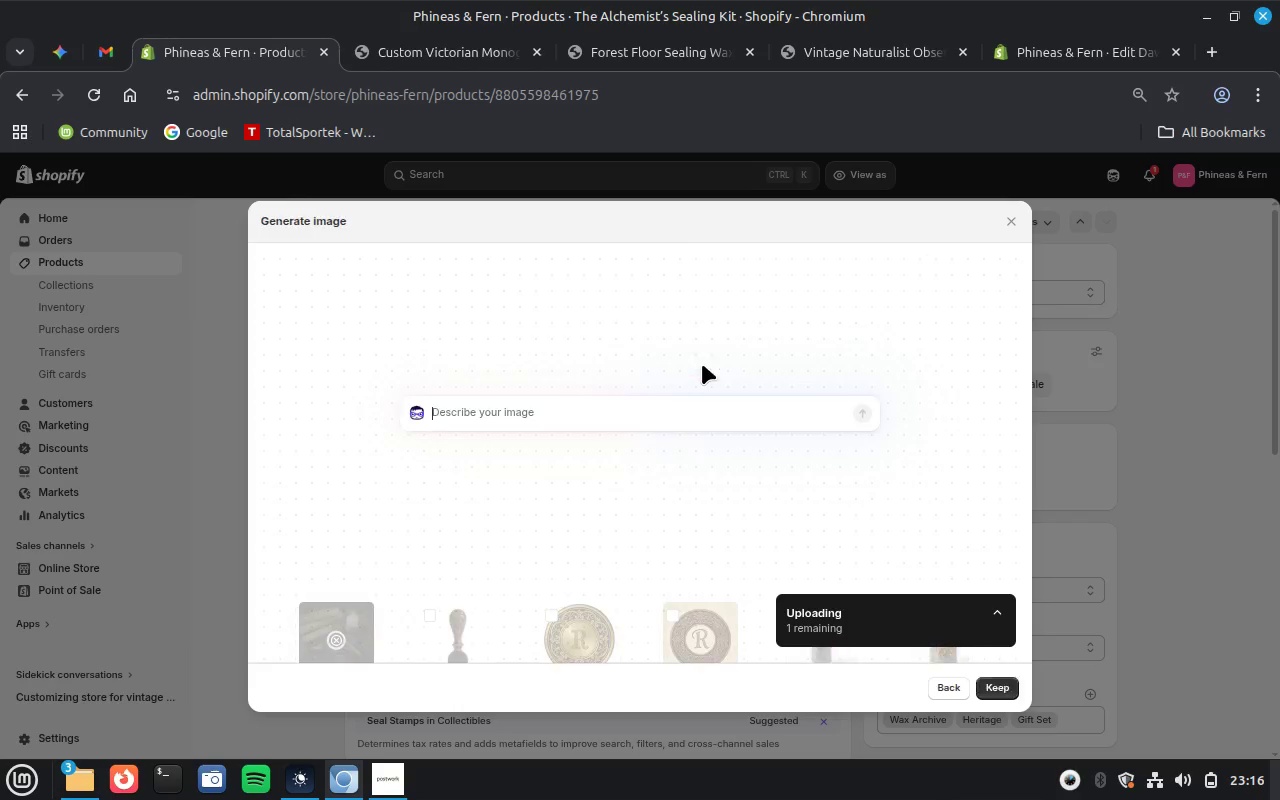 
key(Control+V)
 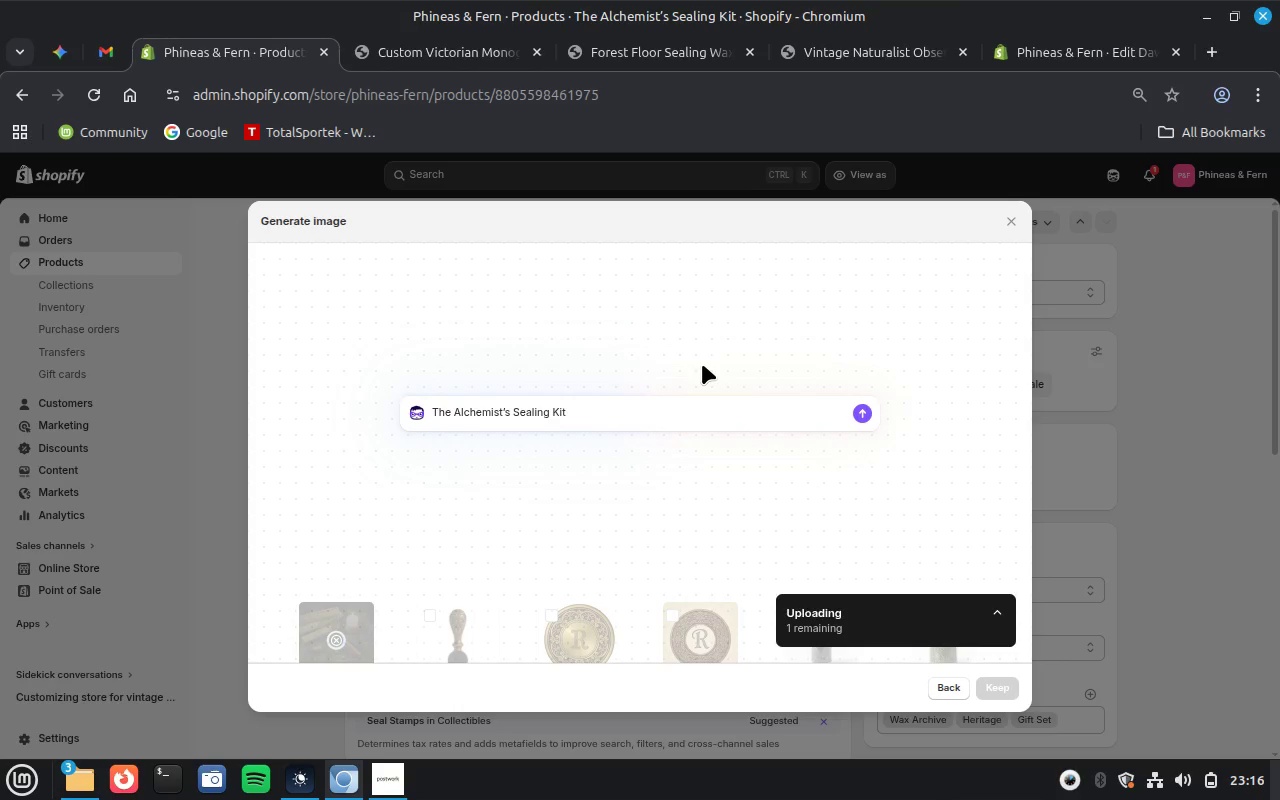 
key(Enter)
 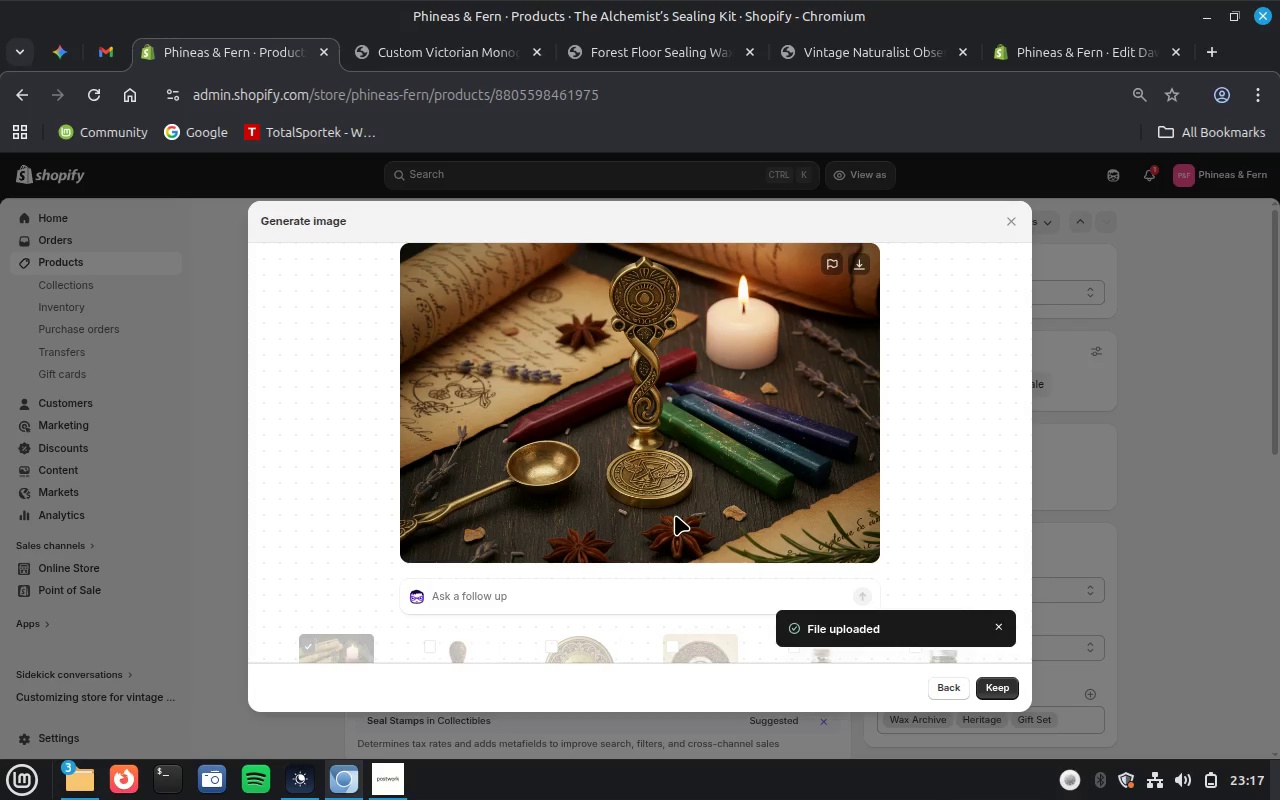 
wait(71.3)
 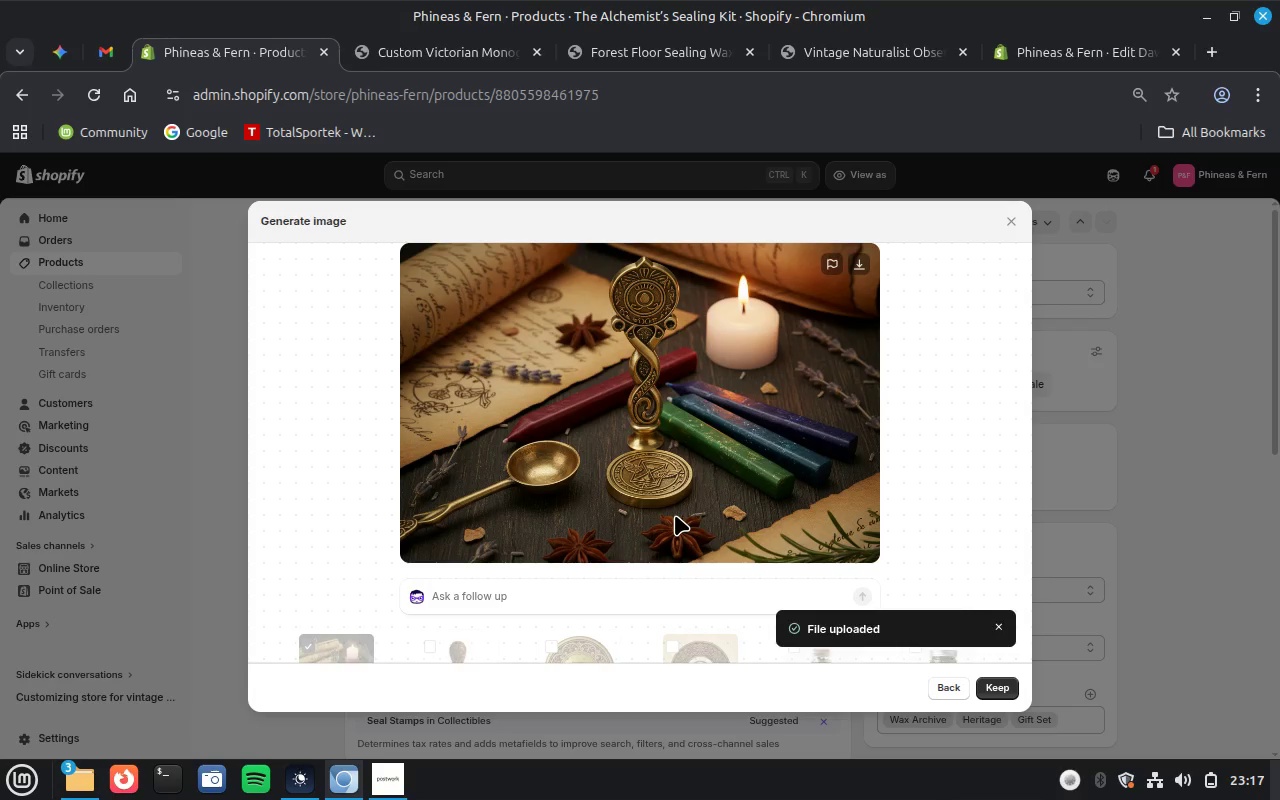 
left_click([1002, 685])
 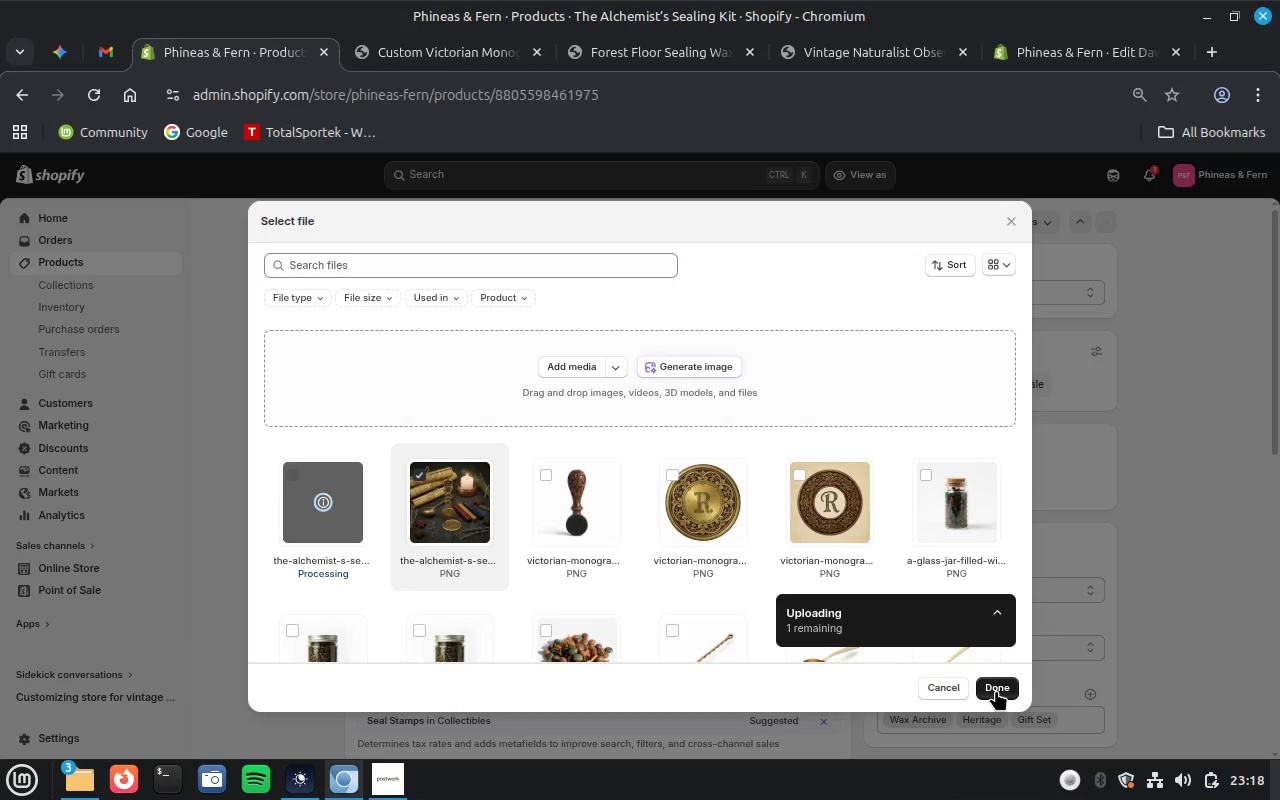 
wait(41.56)
 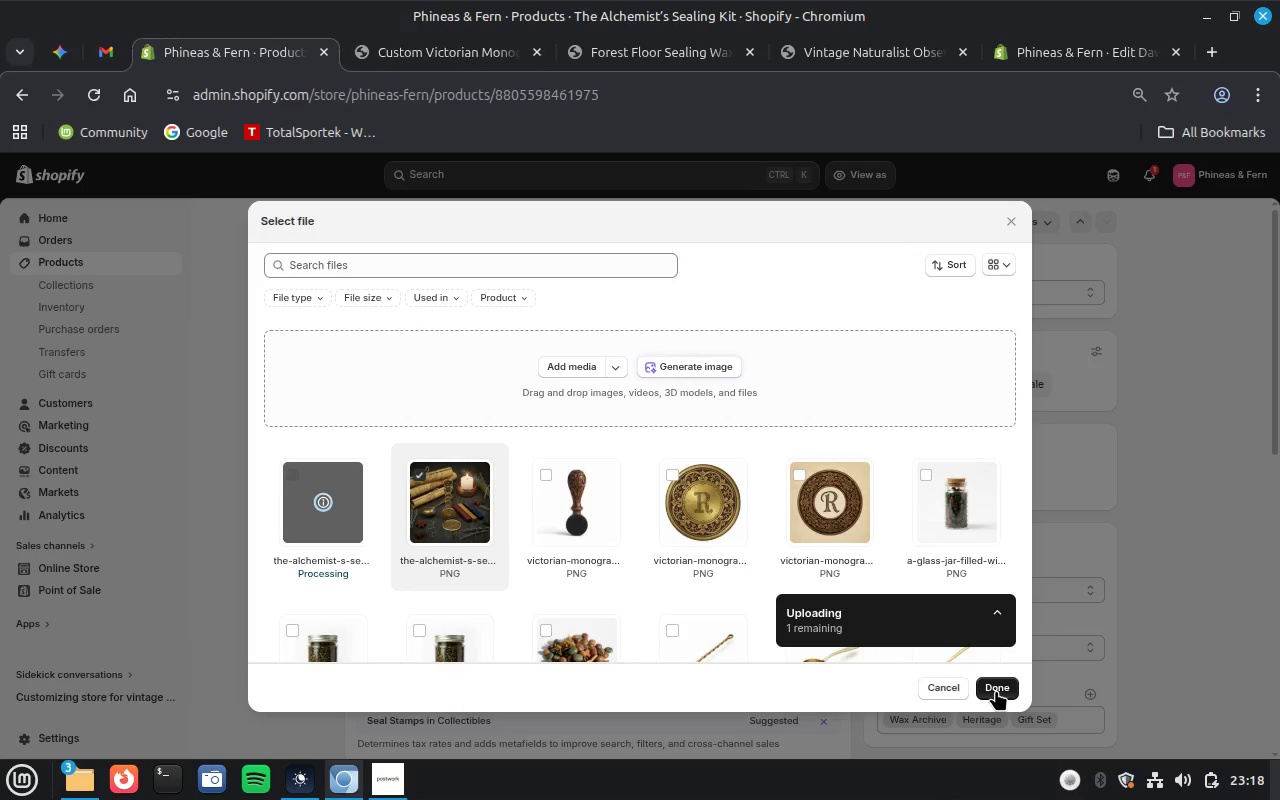 
left_click([996, 690])
 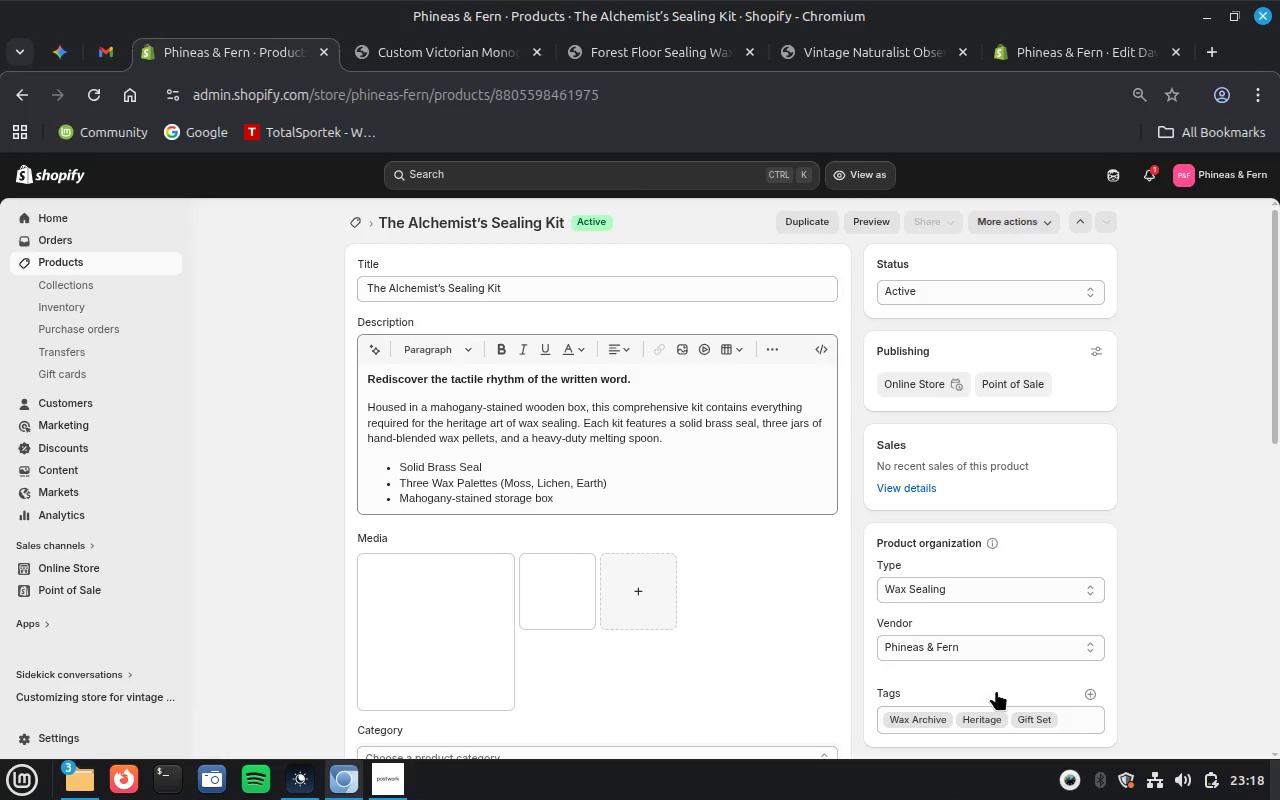 
wait(8.44)
 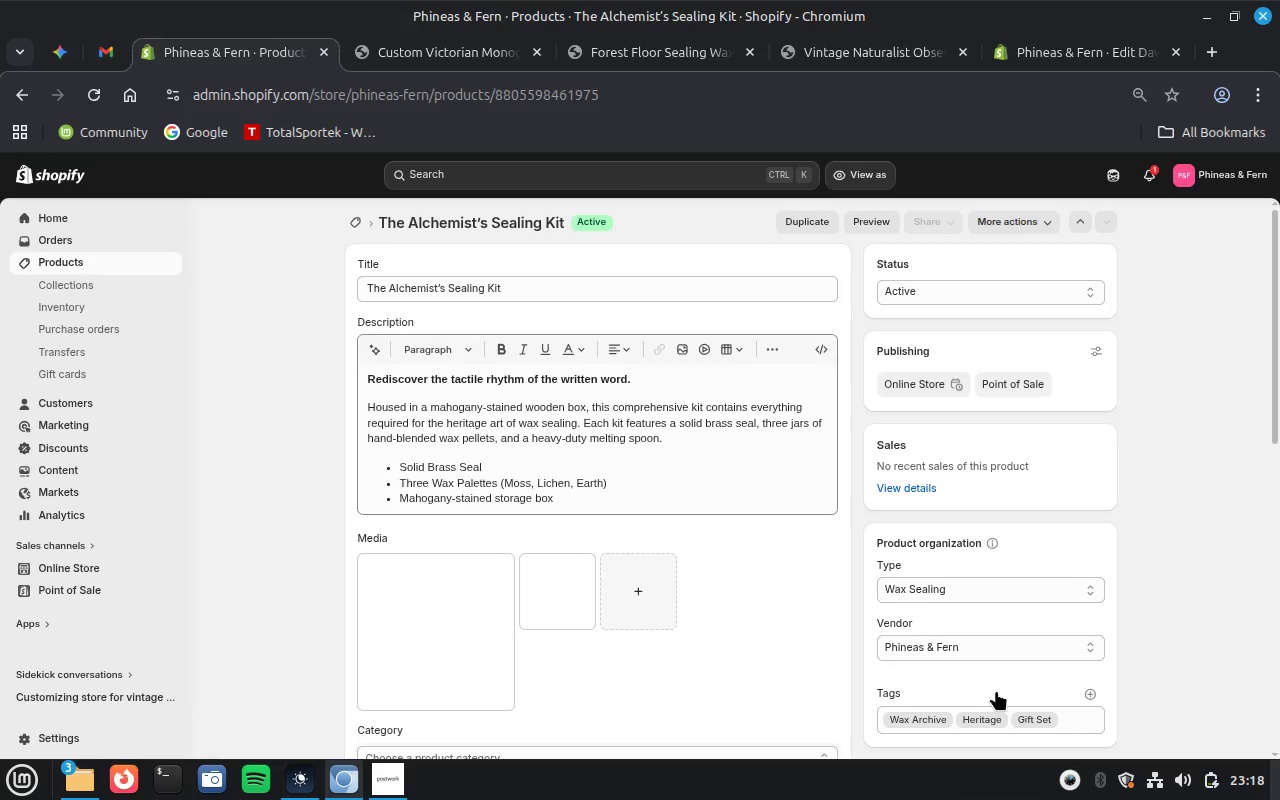 
scroll: coordinate [798, 658], scroll_direction: down, amount: 2.0
 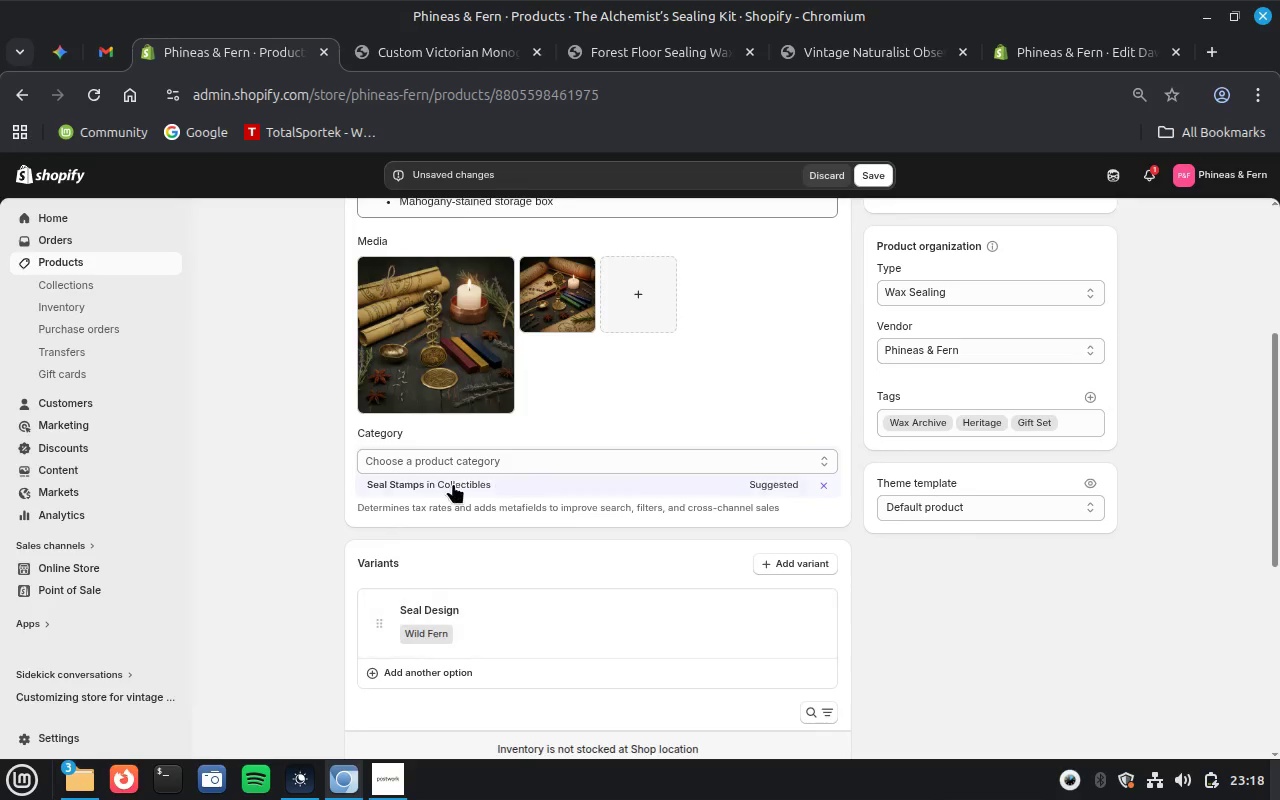 
left_click([452, 481])
 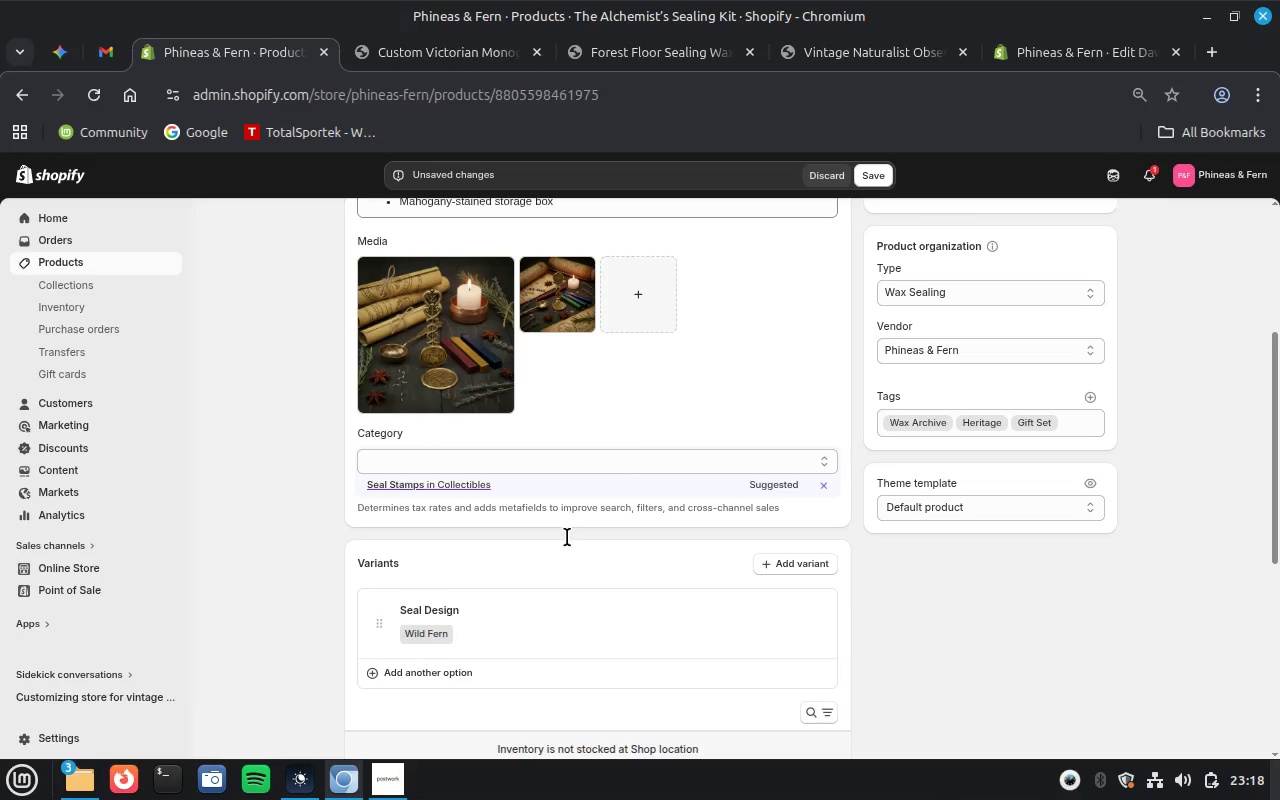 
wait(5.83)
 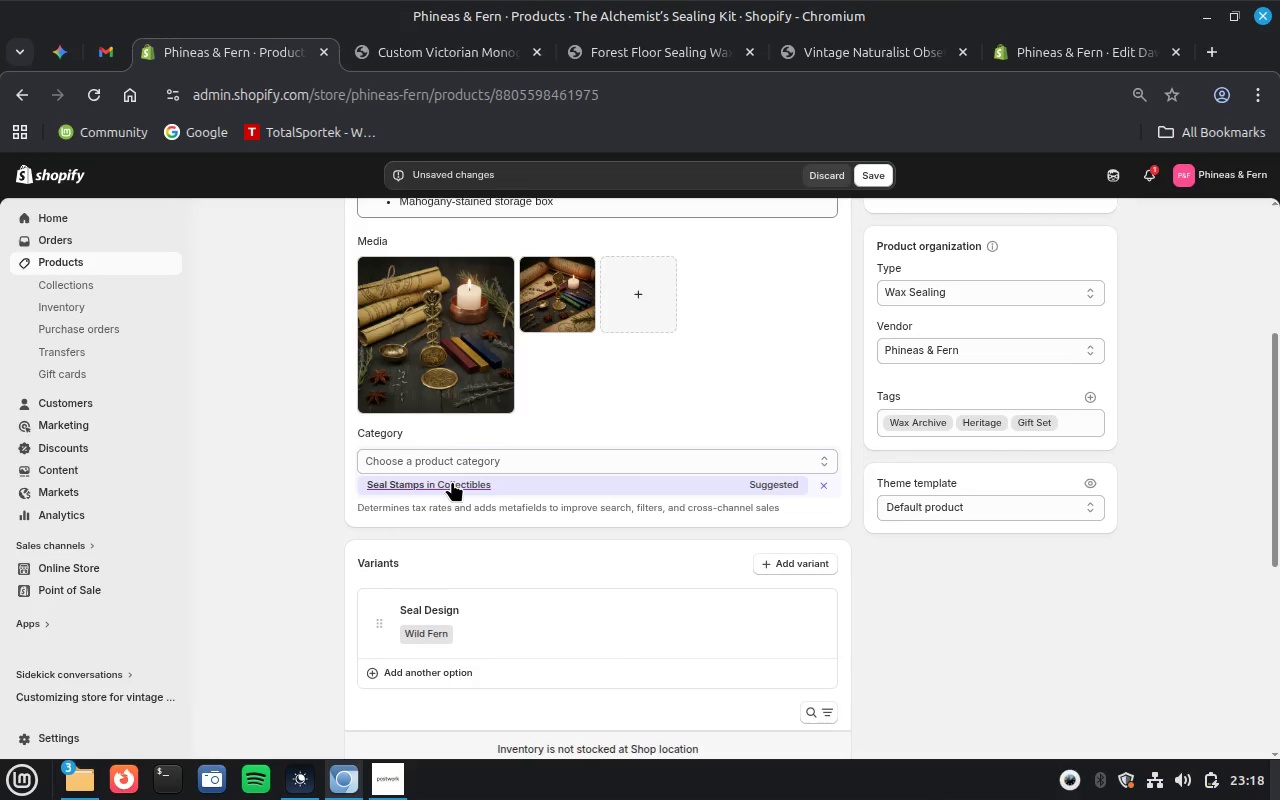 
scroll: coordinate [567, 537], scroll_direction: down, amount: 4.0
 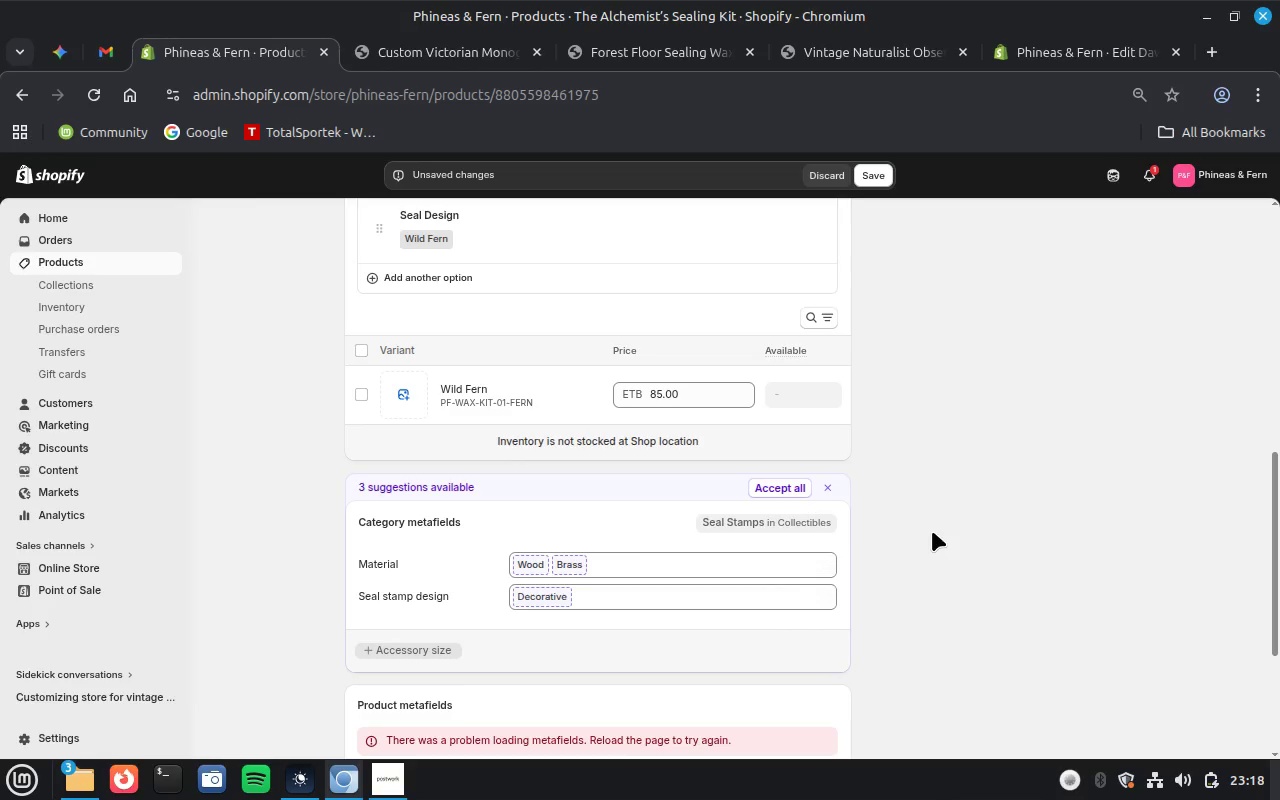 
wait(25.38)
 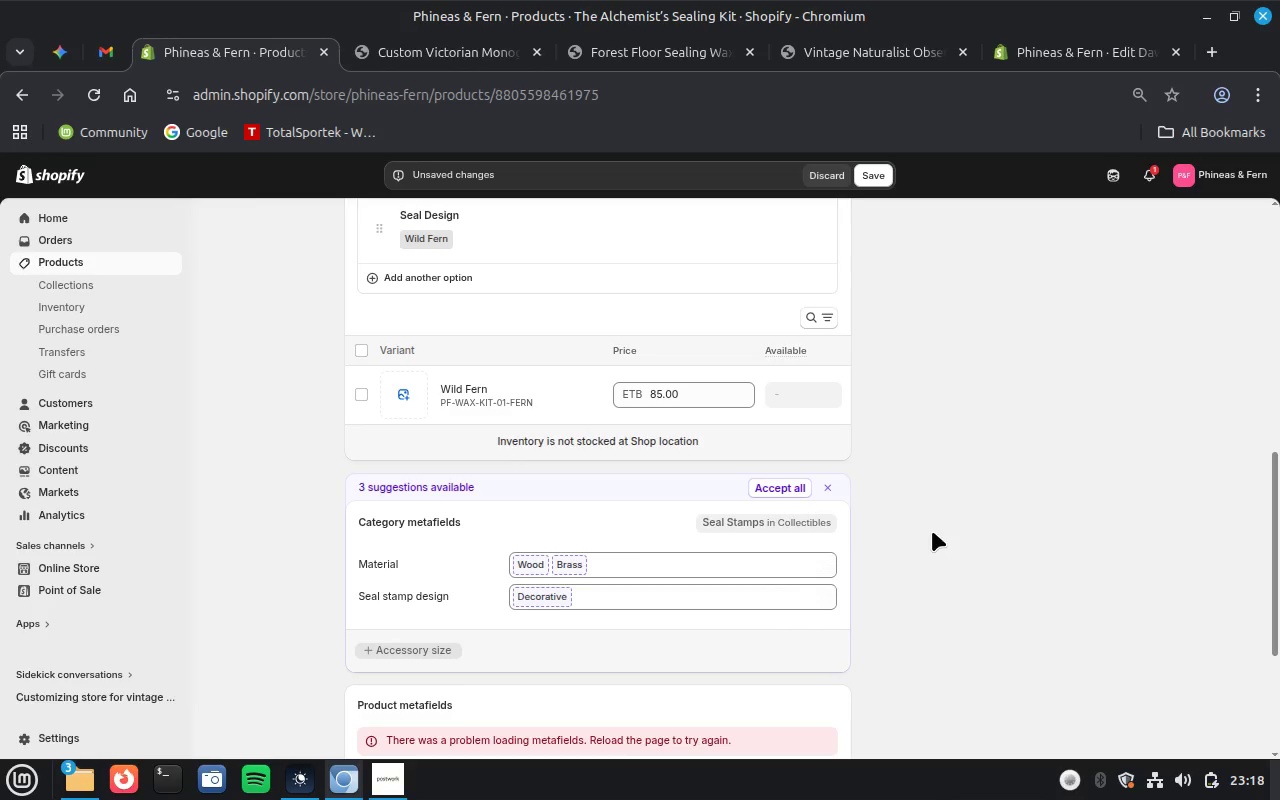 
left_click([763, 484])
 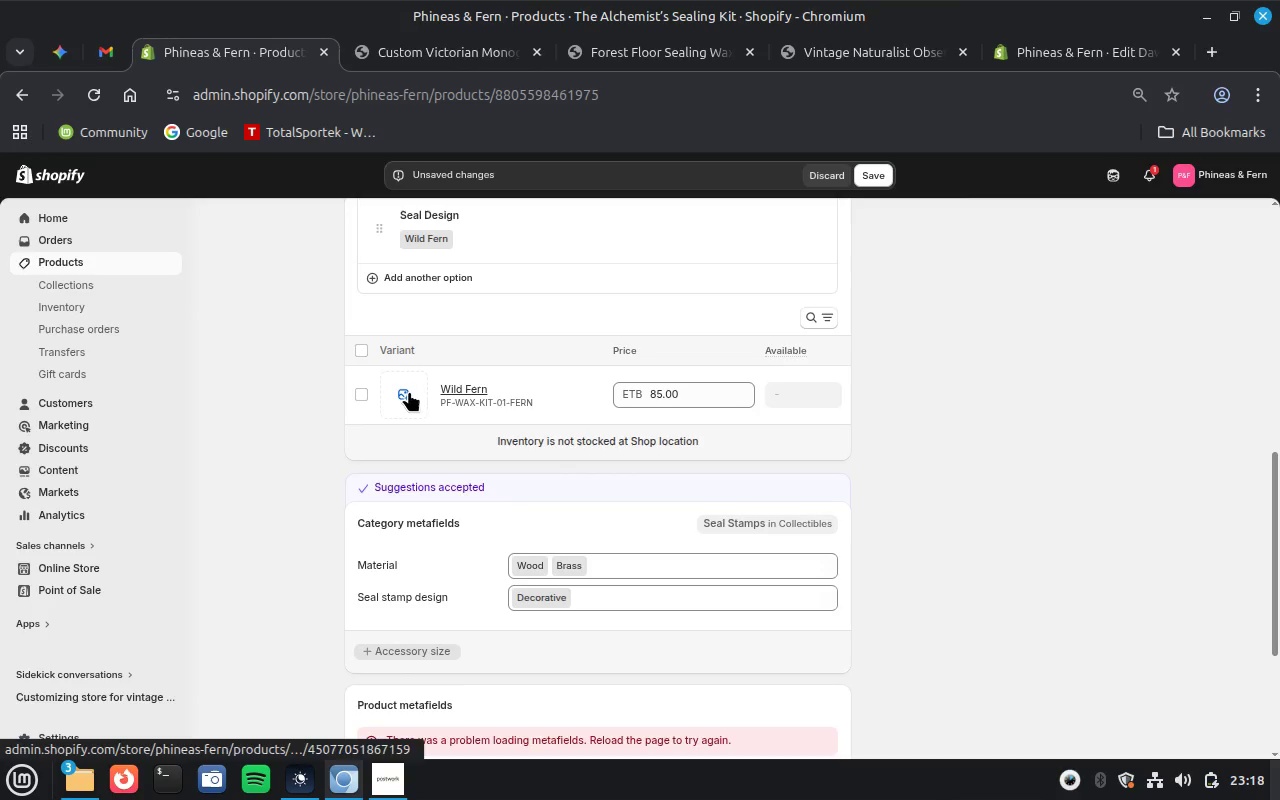 
left_click([409, 391])
 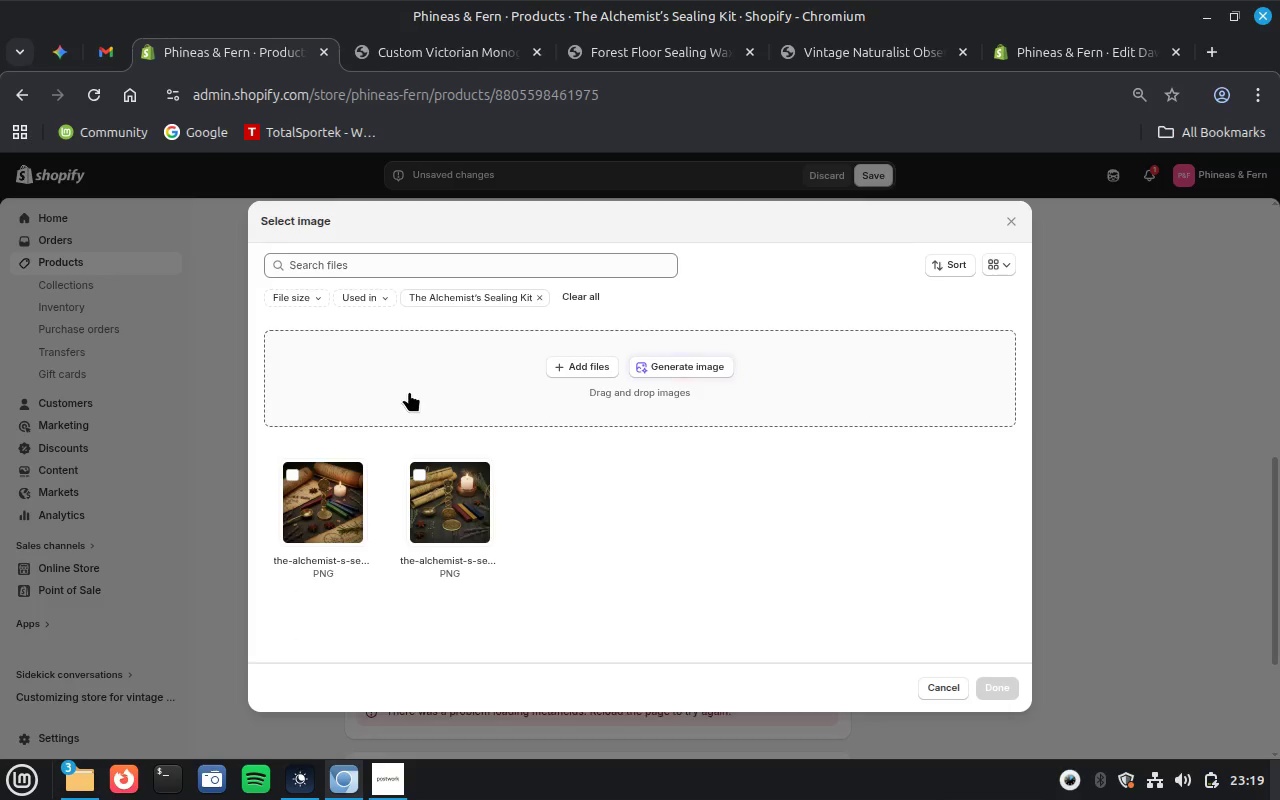 
wait(6.4)
 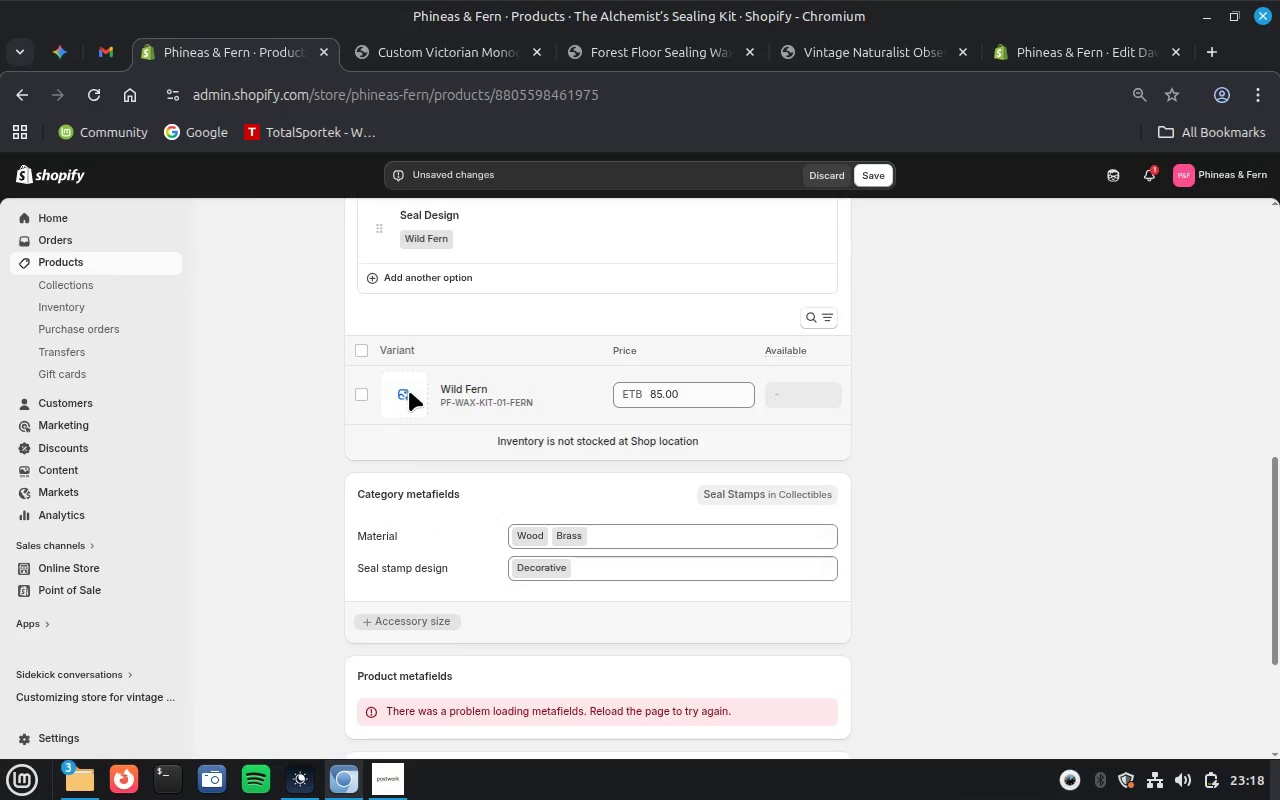 
left_click([703, 363])
 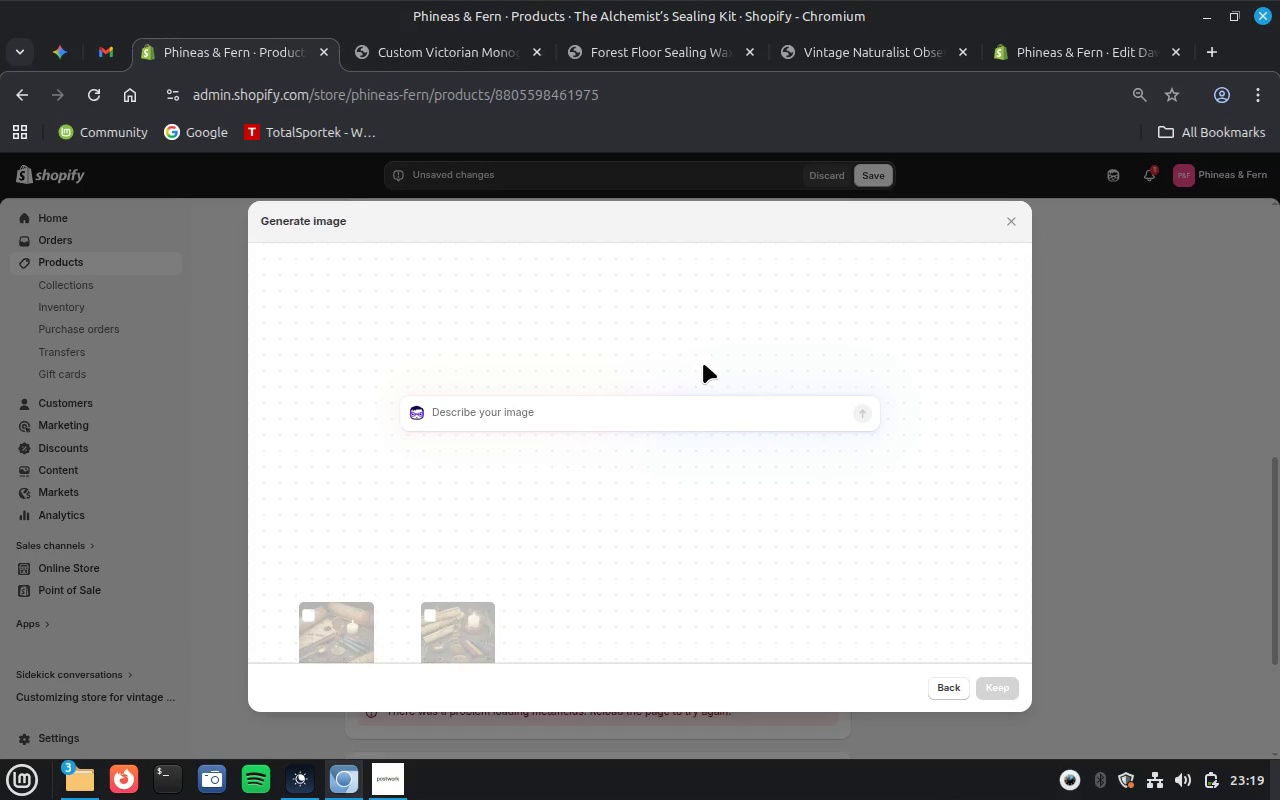 
key(Control+V)
 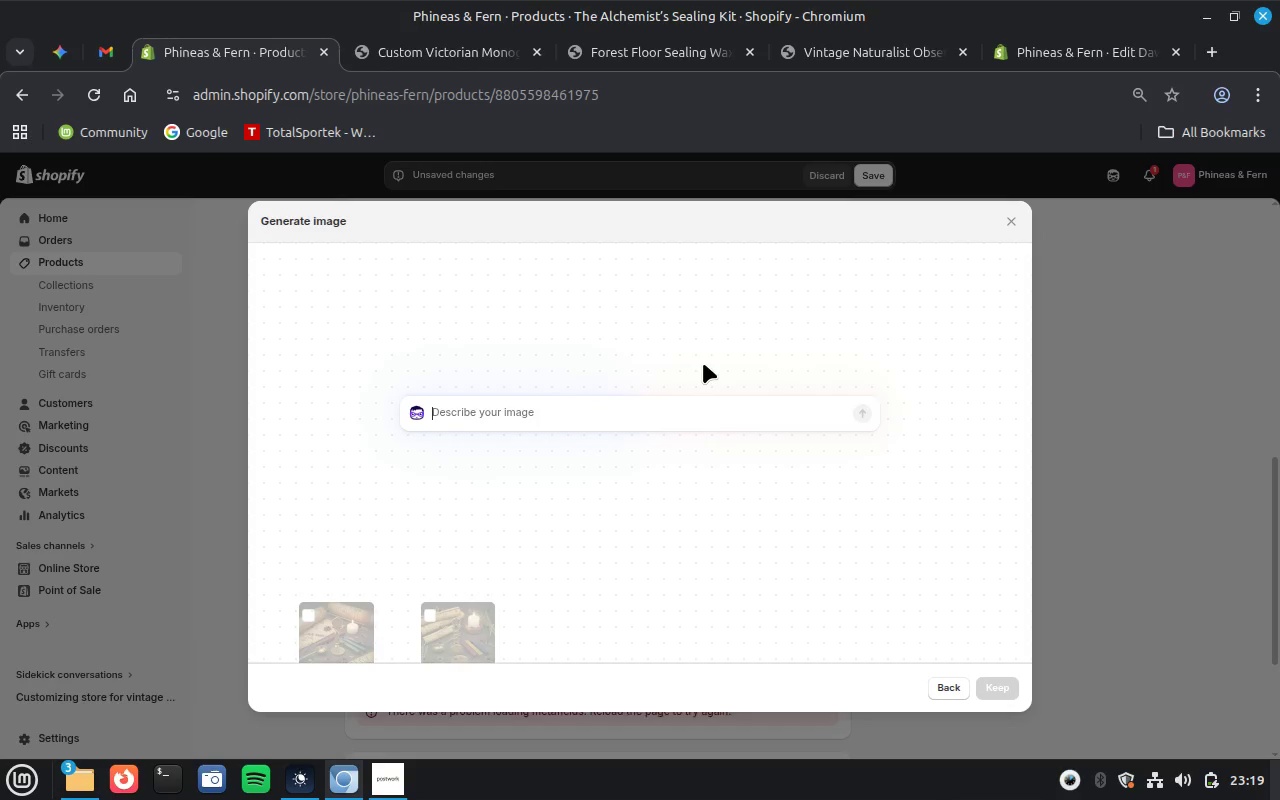 
type( wild fern)
 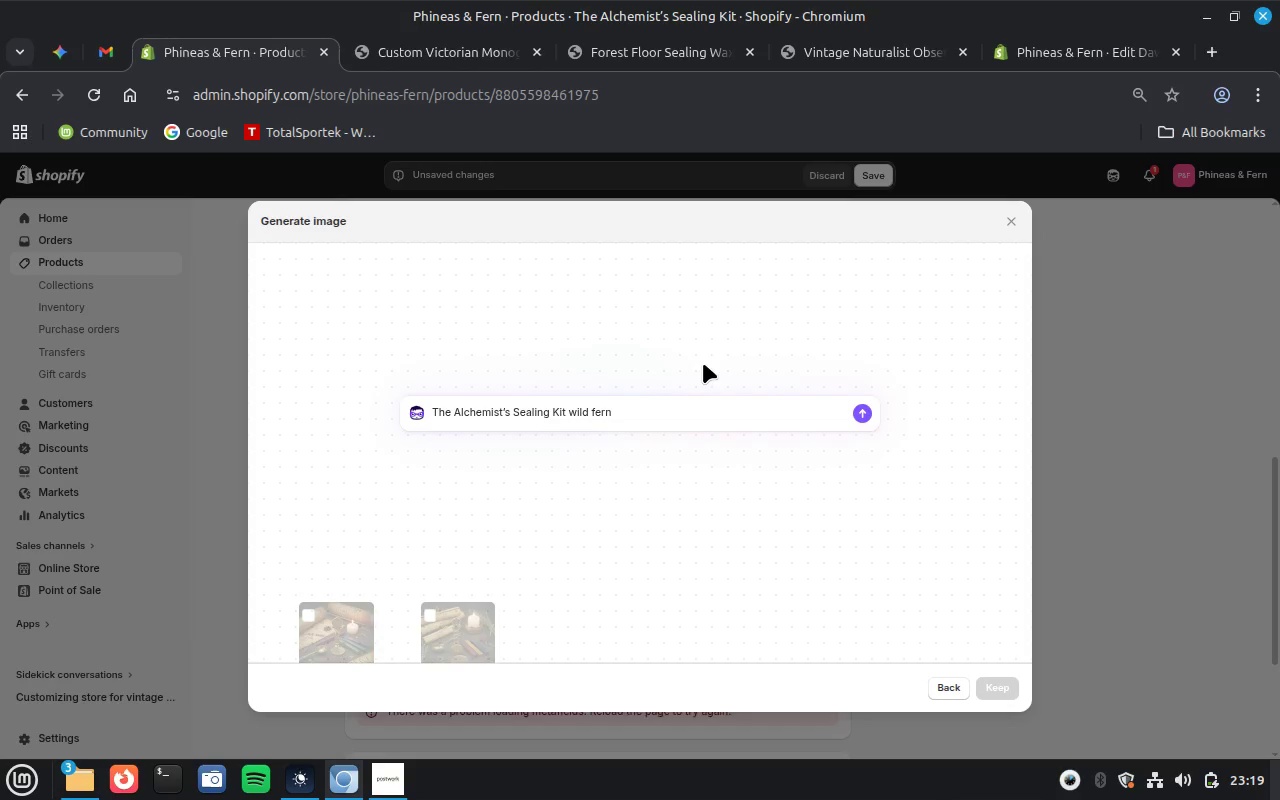 
key(Enter)
 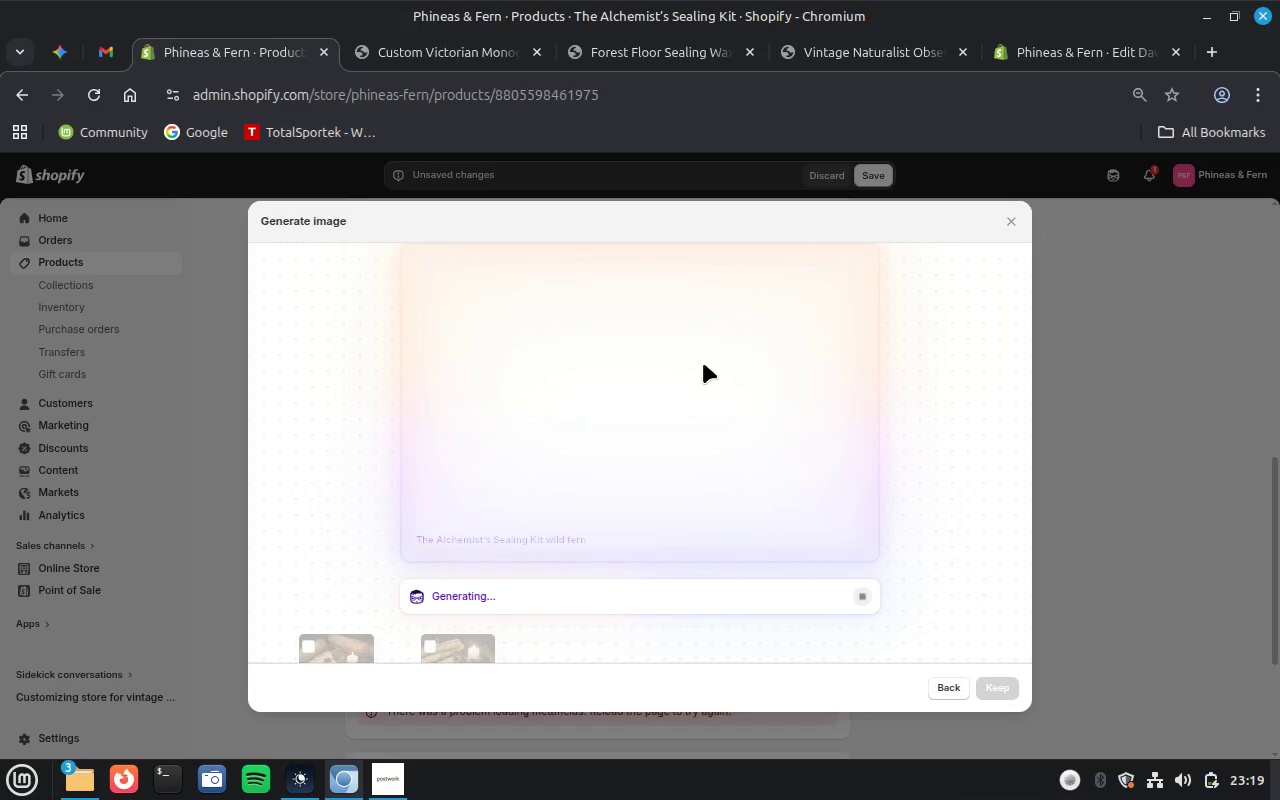 
wait(47.41)
 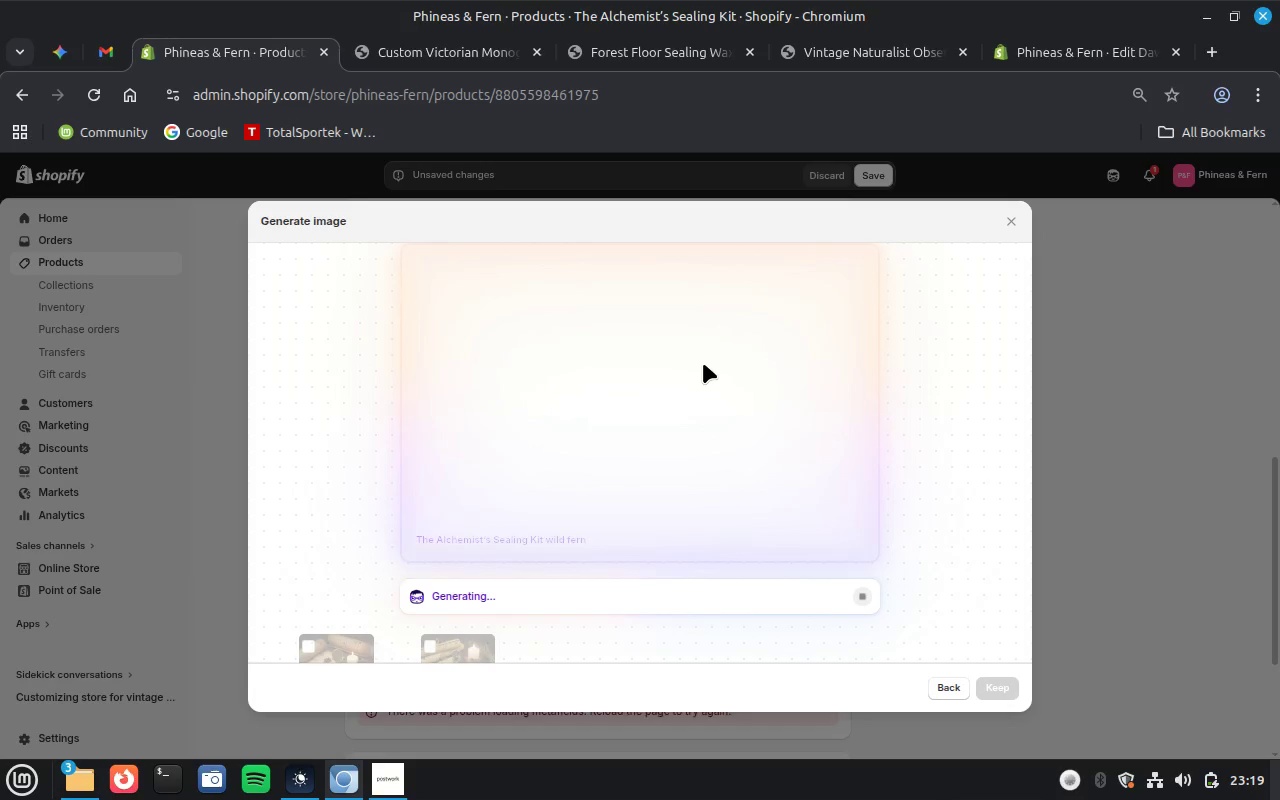 
left_click([1009, 685])
 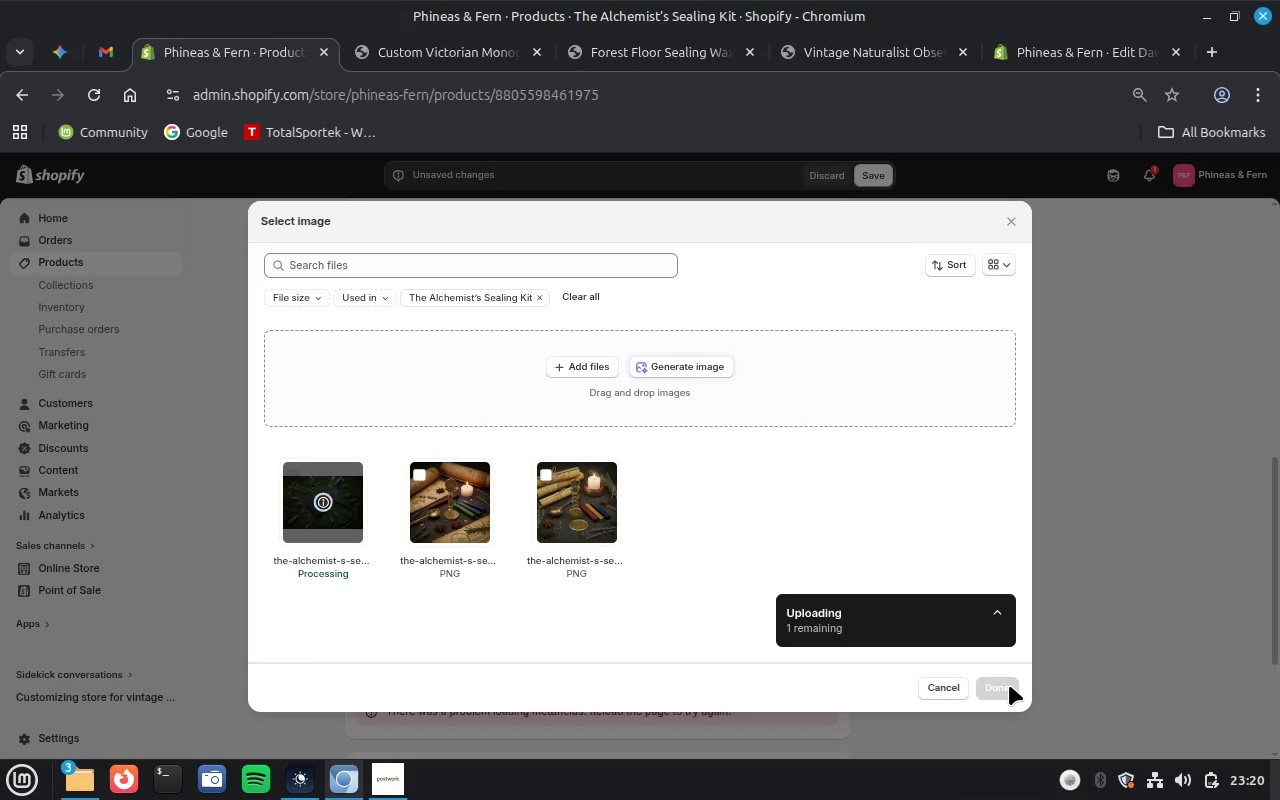 
wait(36.5)
 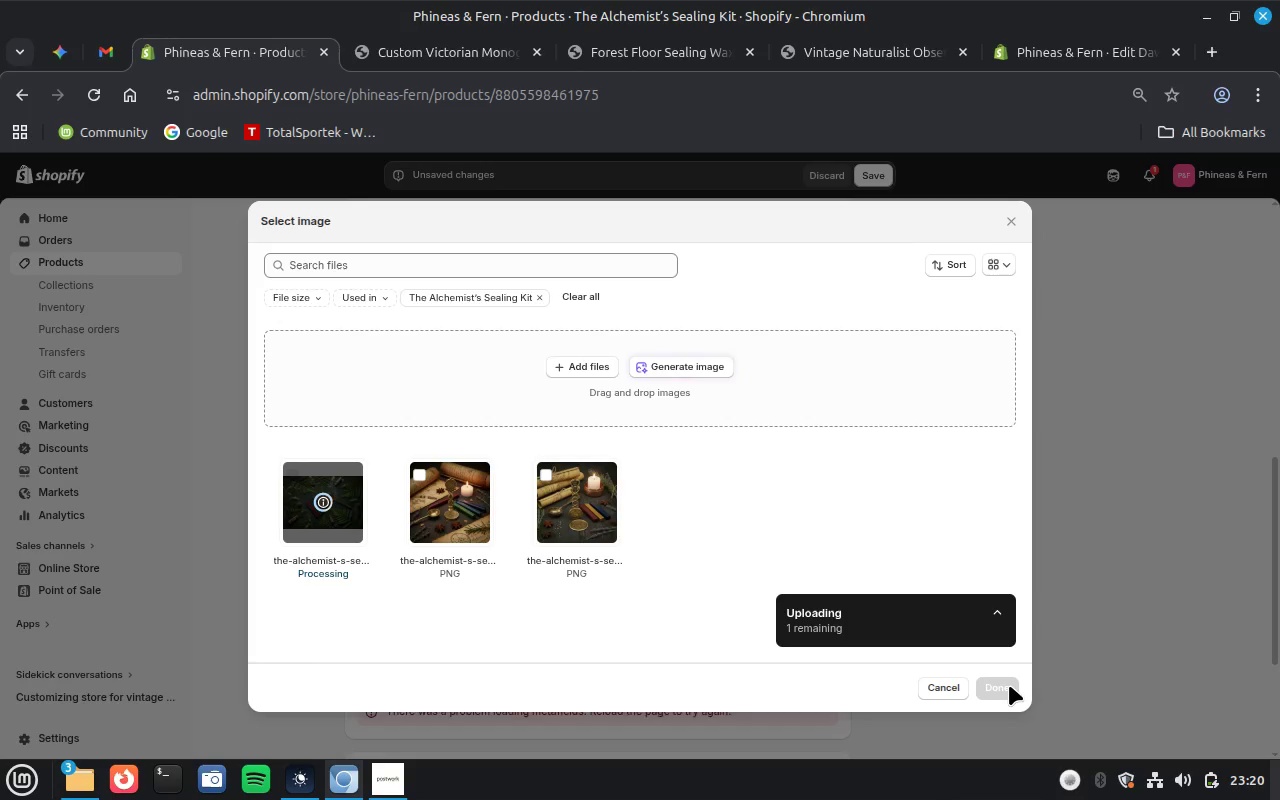 
left_click([402, 782])